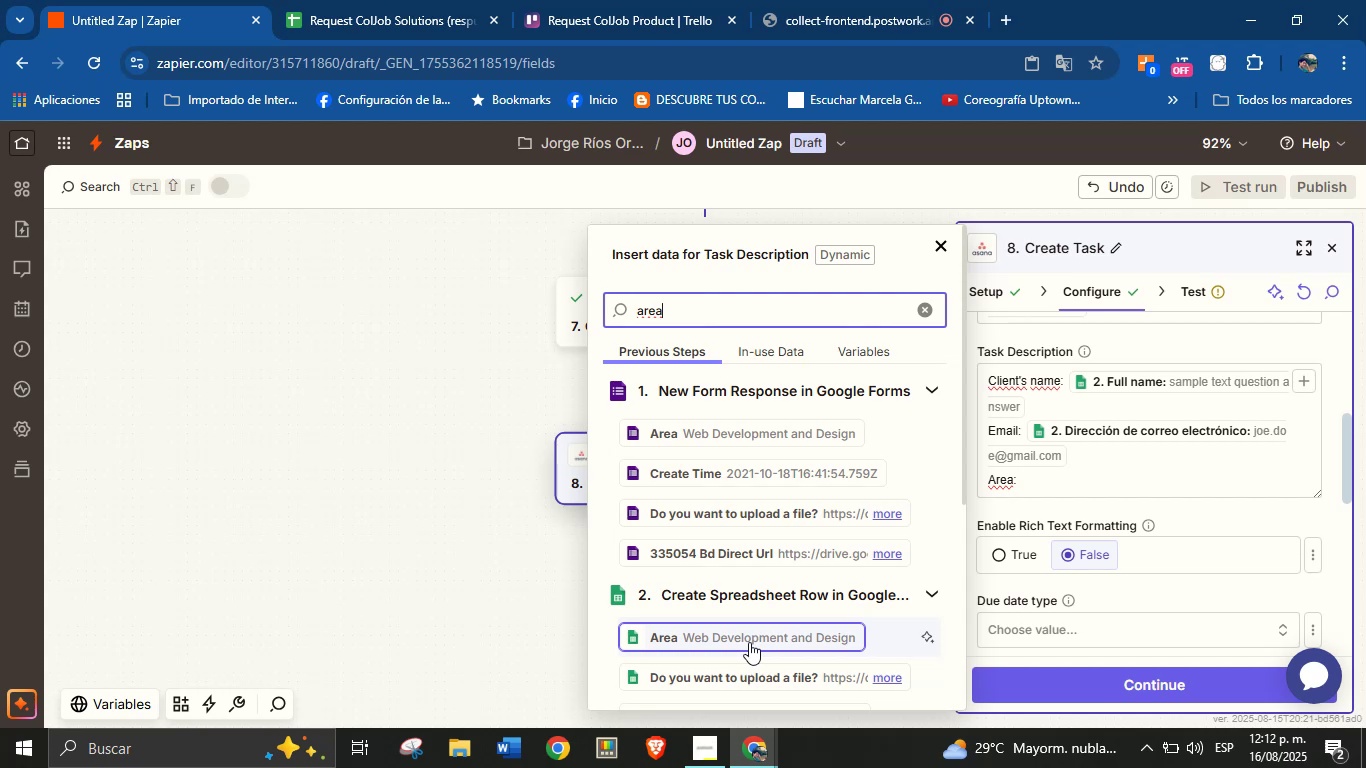 
left_click([749, 641])
 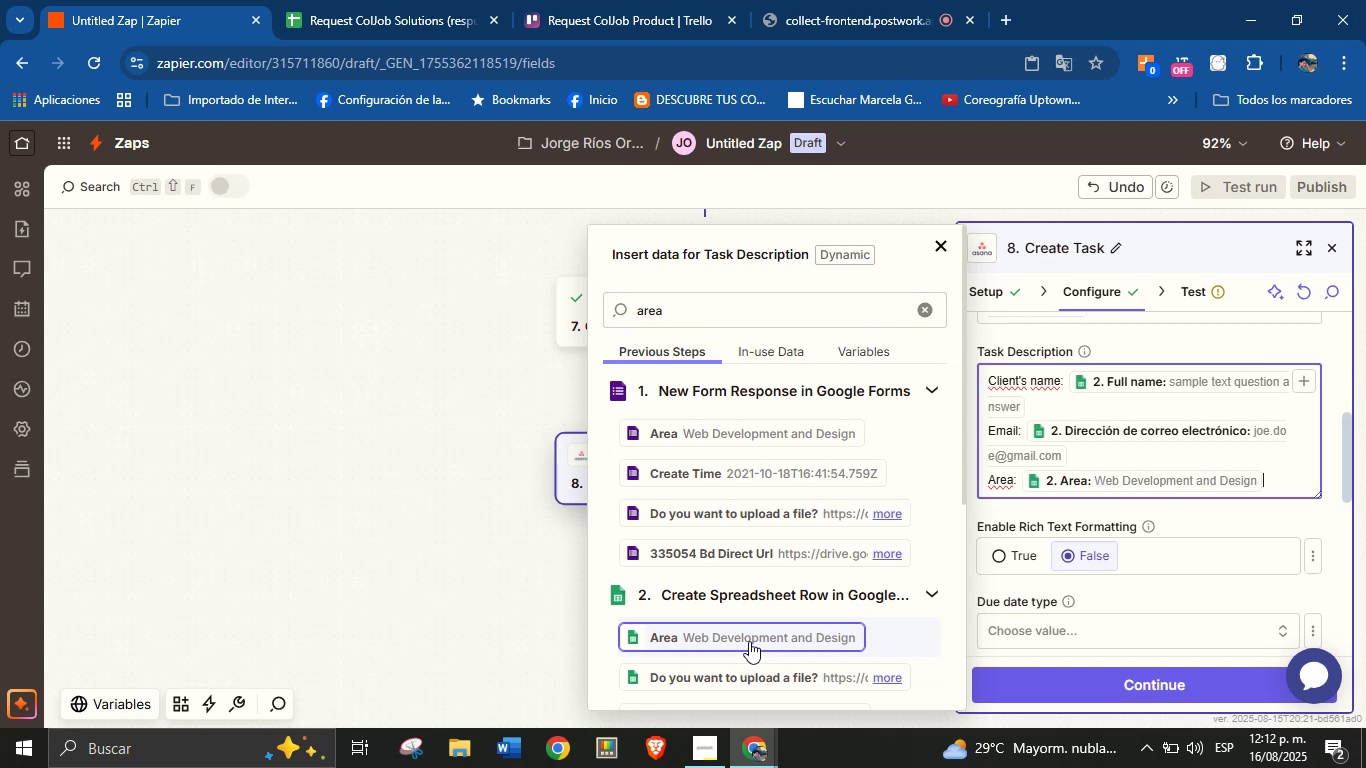 
key(Enter)
 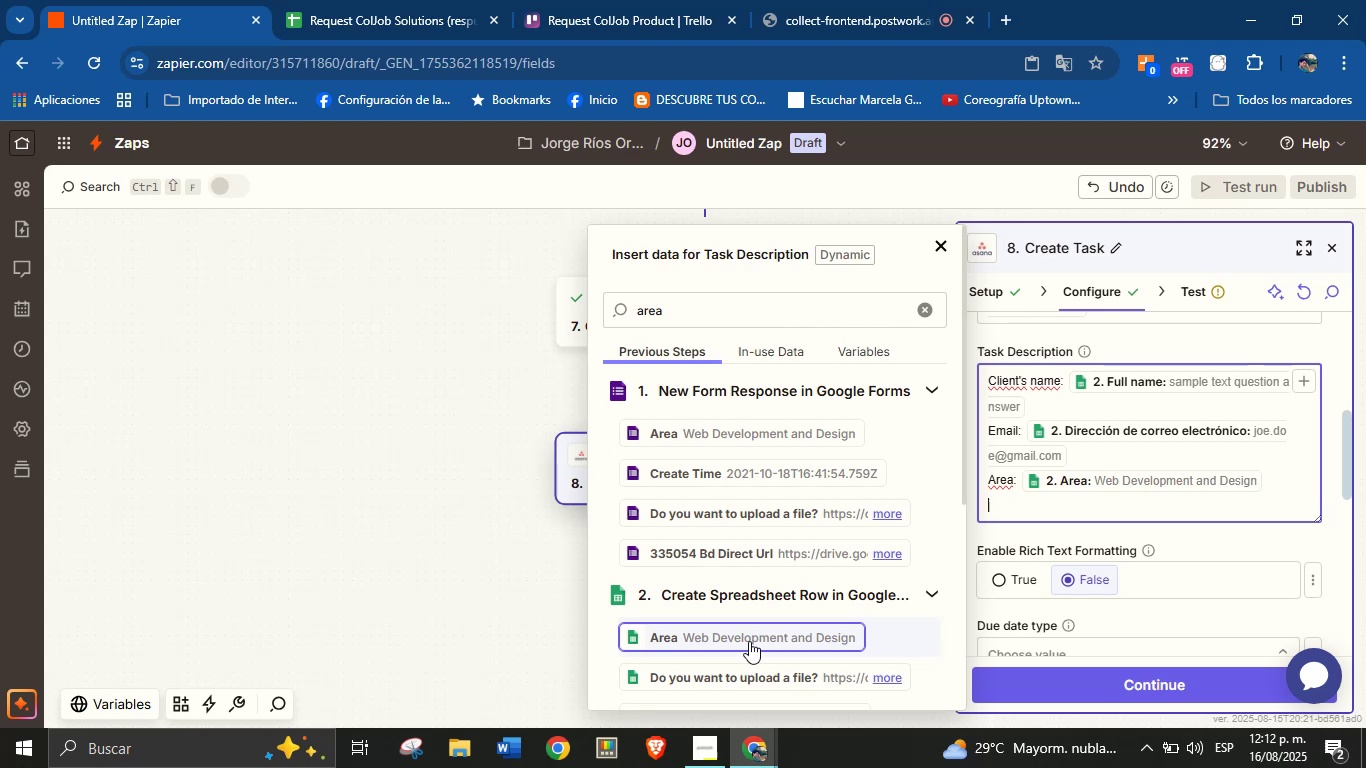 
type(Description> )
 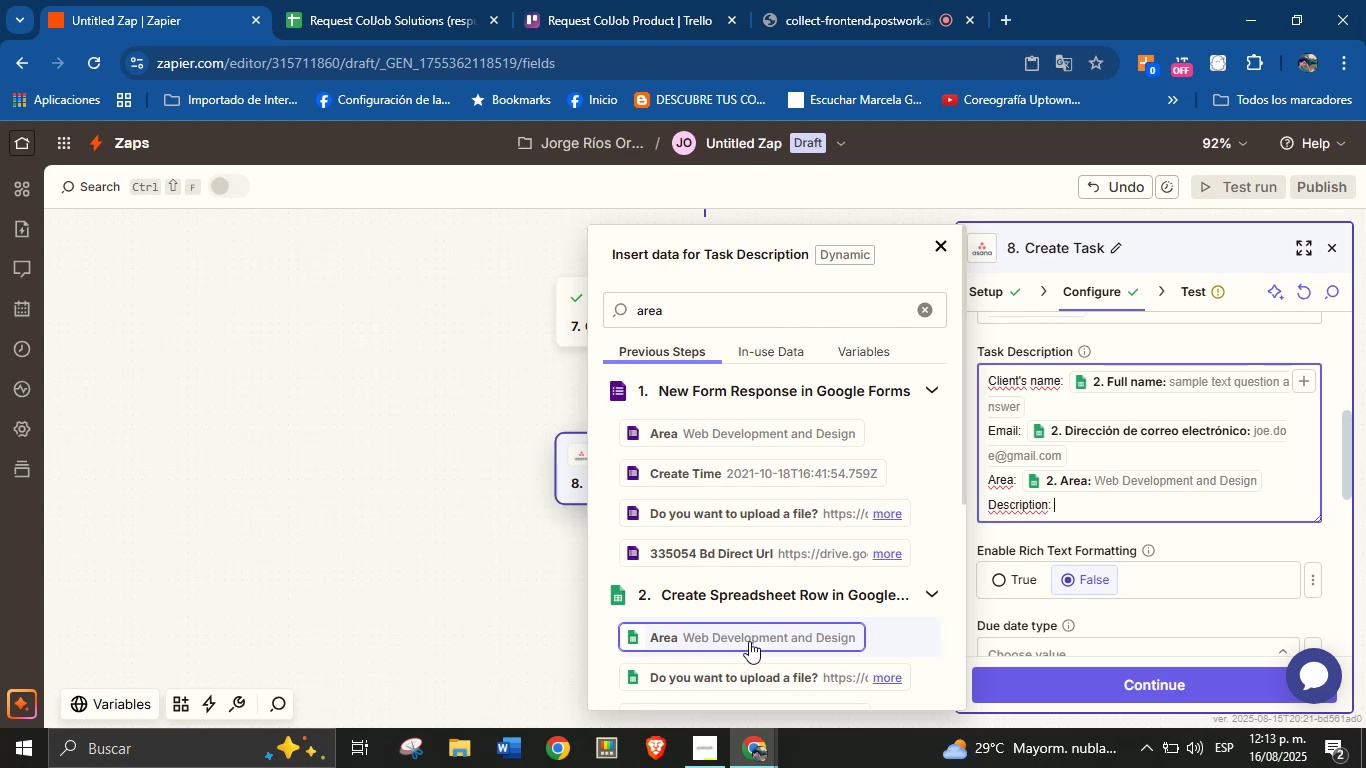 
double_click([779, 310])
 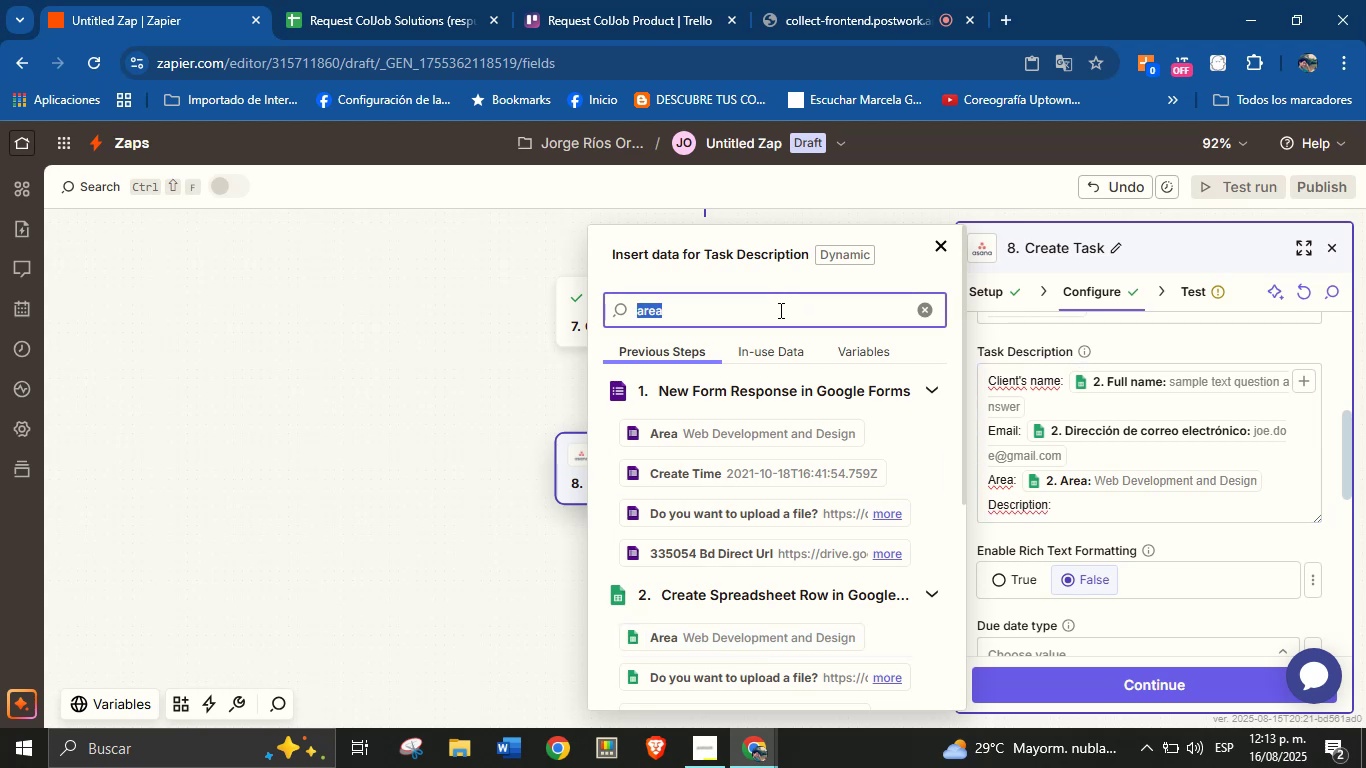 
triple_click([779, 310])
 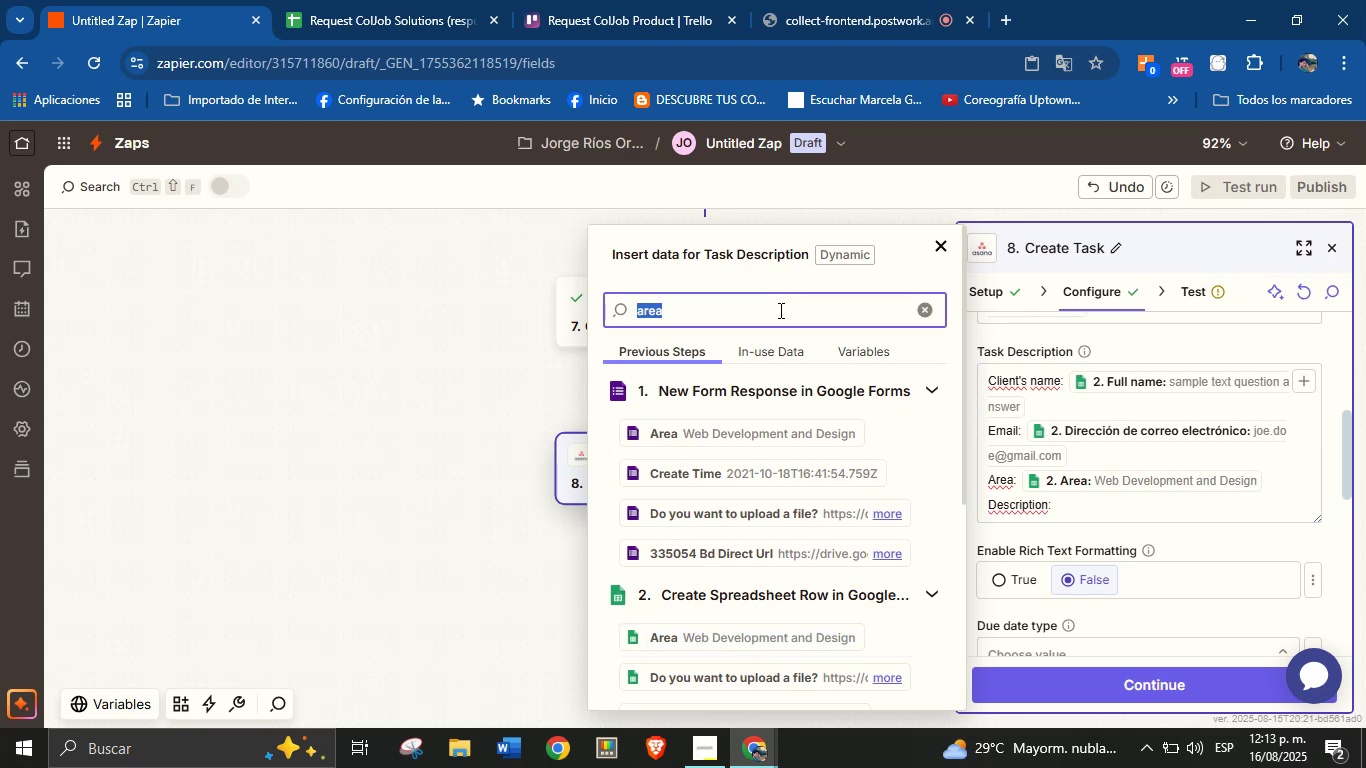 
type(descr)
 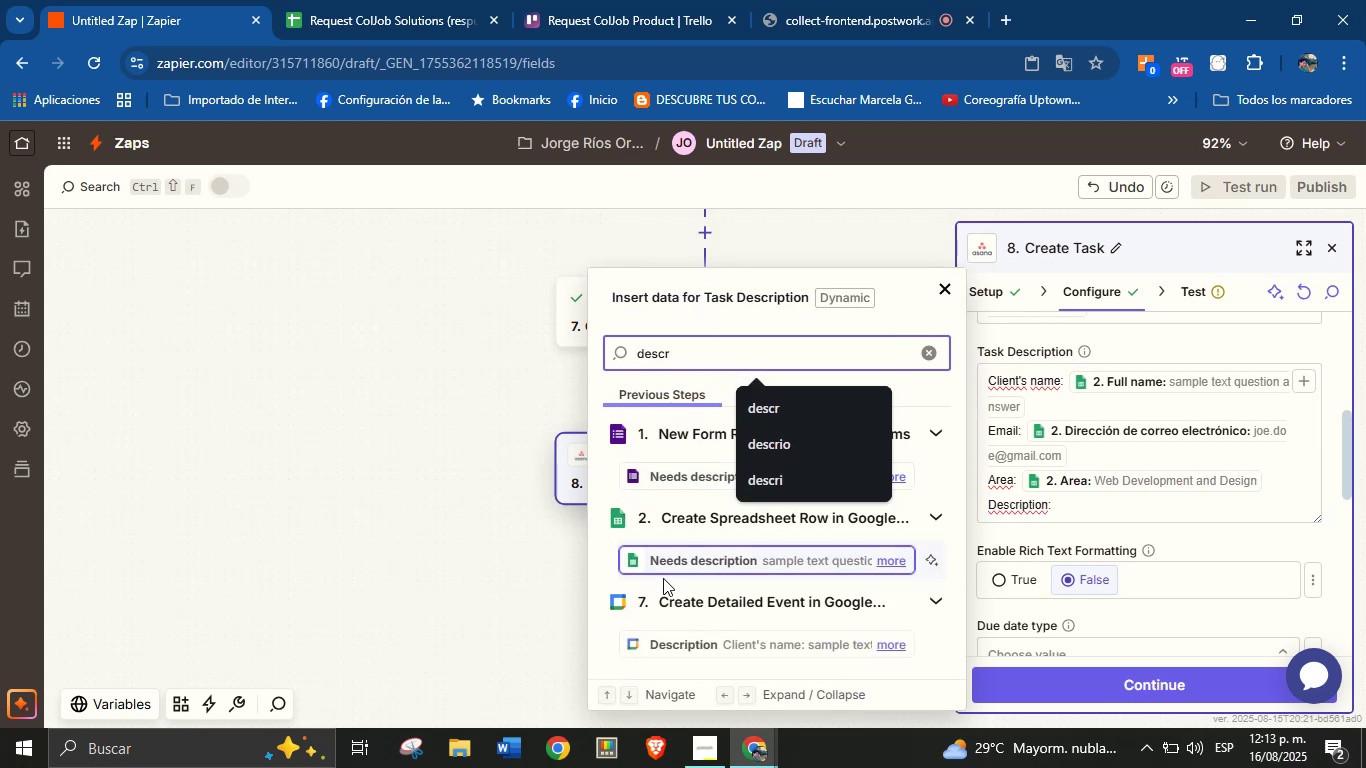 
left_click([674, 562])
 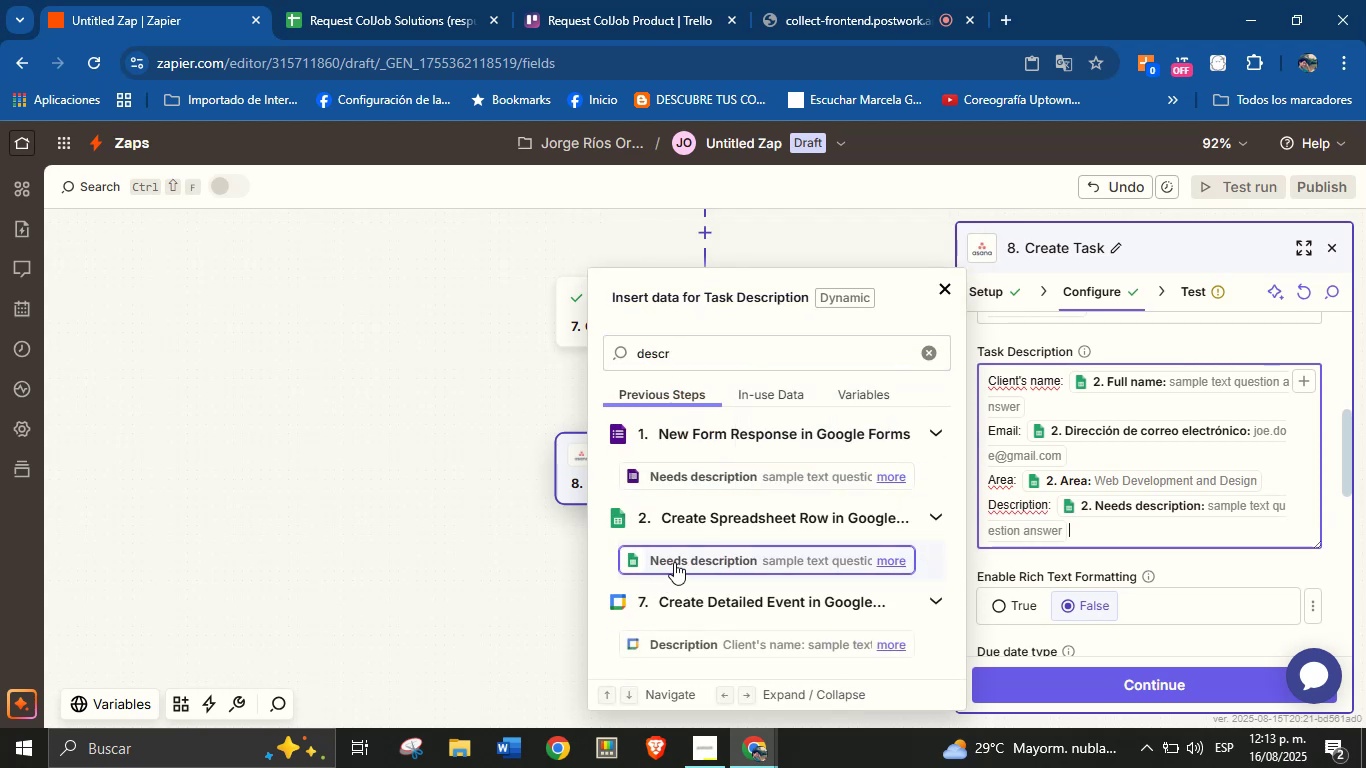 
key(Enter)
 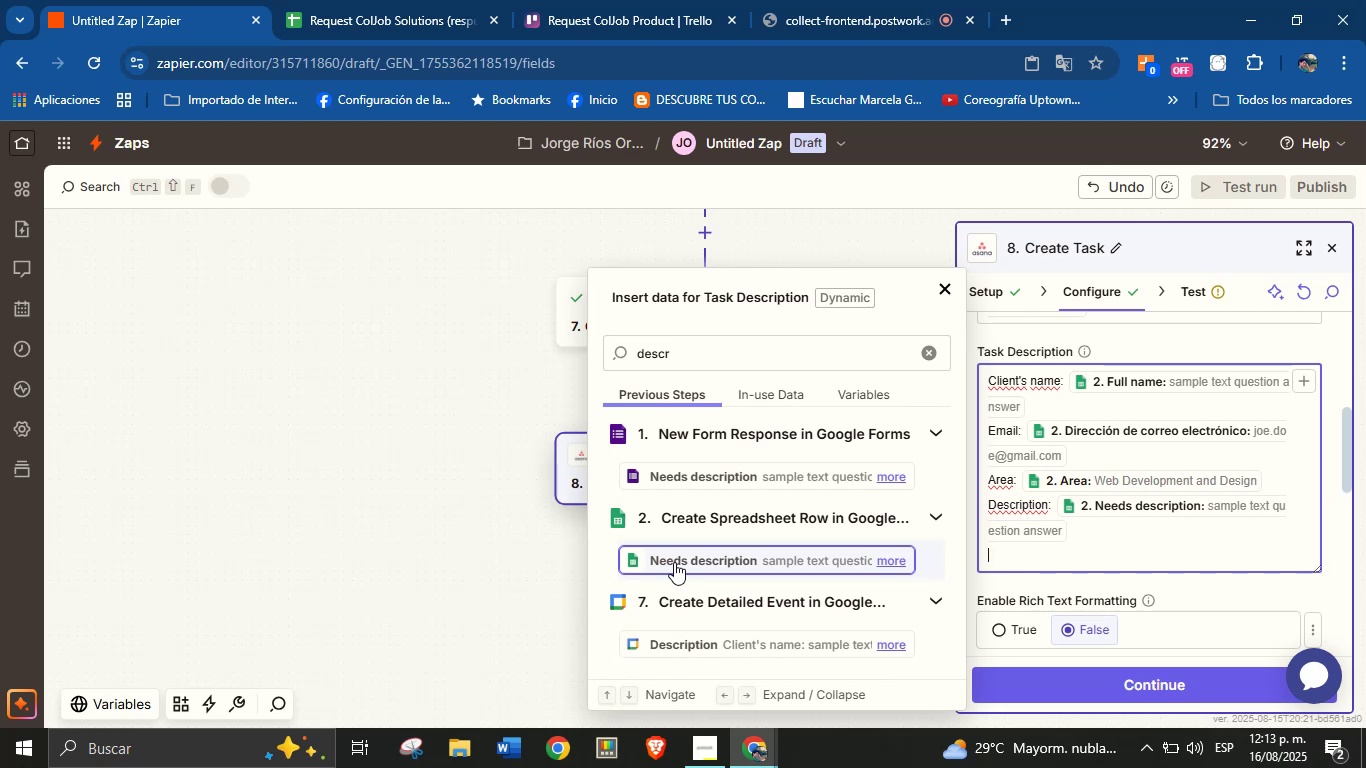 
wait(5.98)
 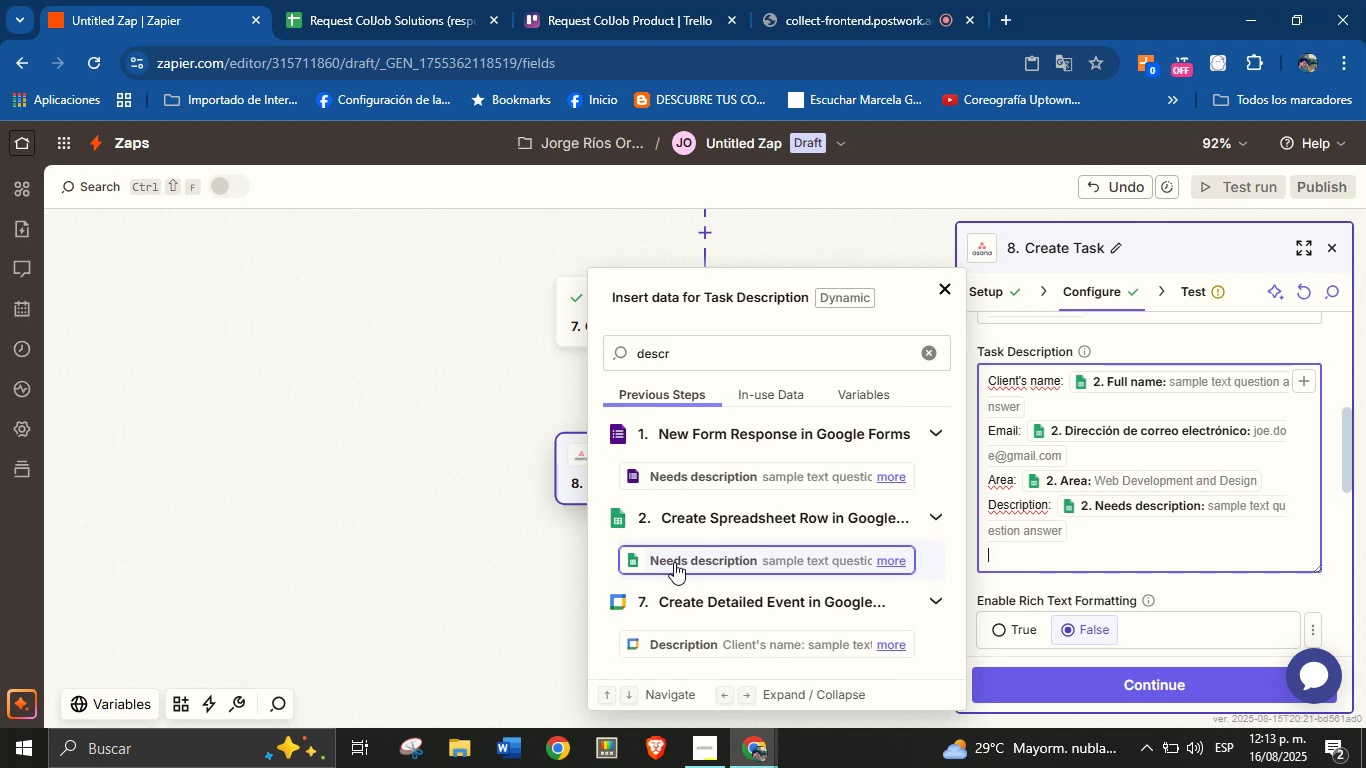 
type(Event> )
 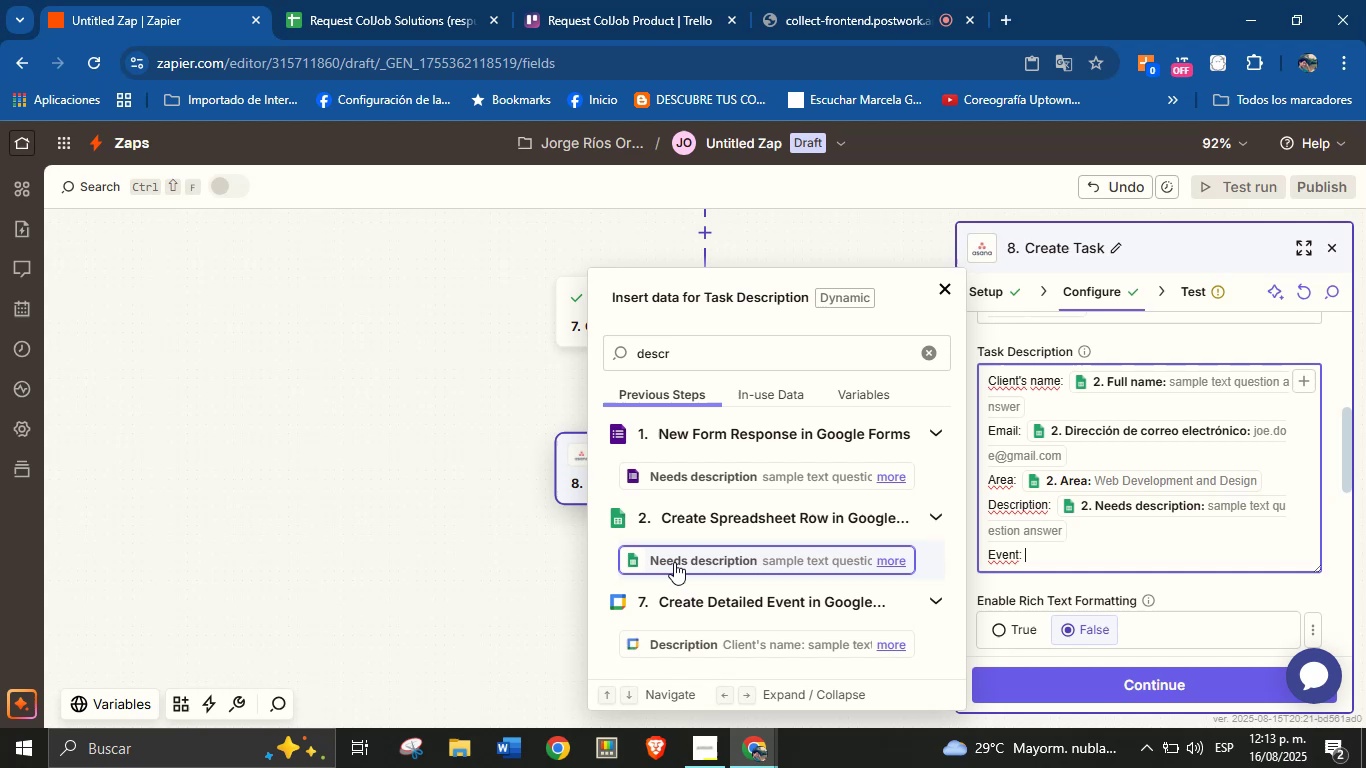 
left_click([729, 644])
 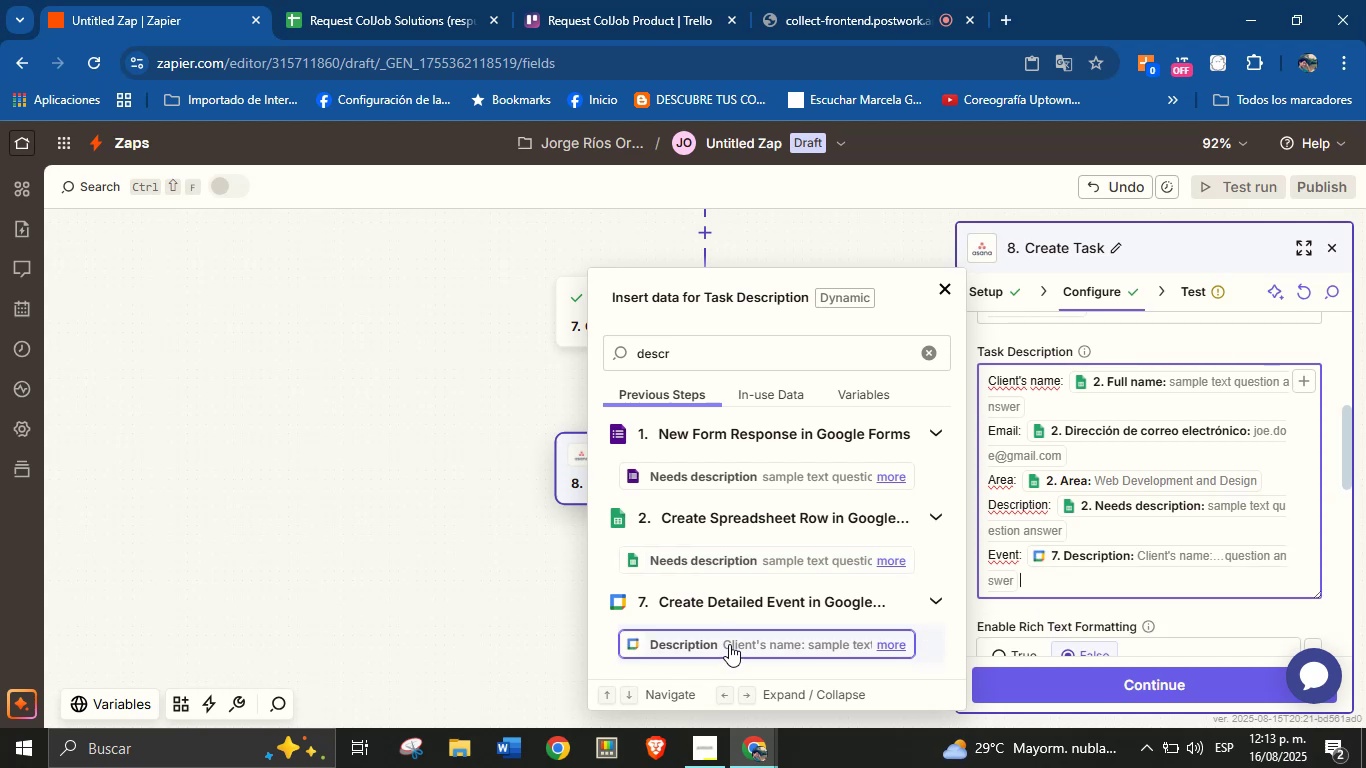 
key(Enter)
 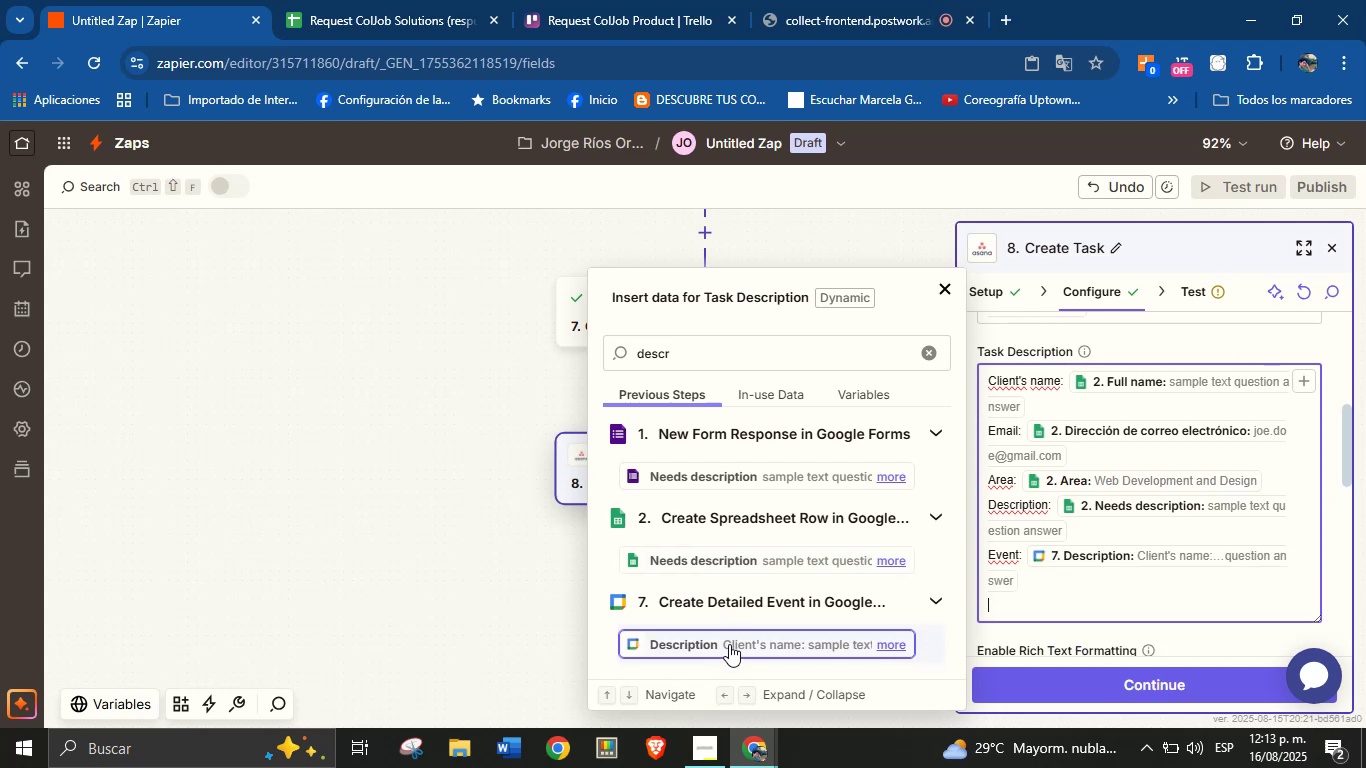 
key(CapsLock)
 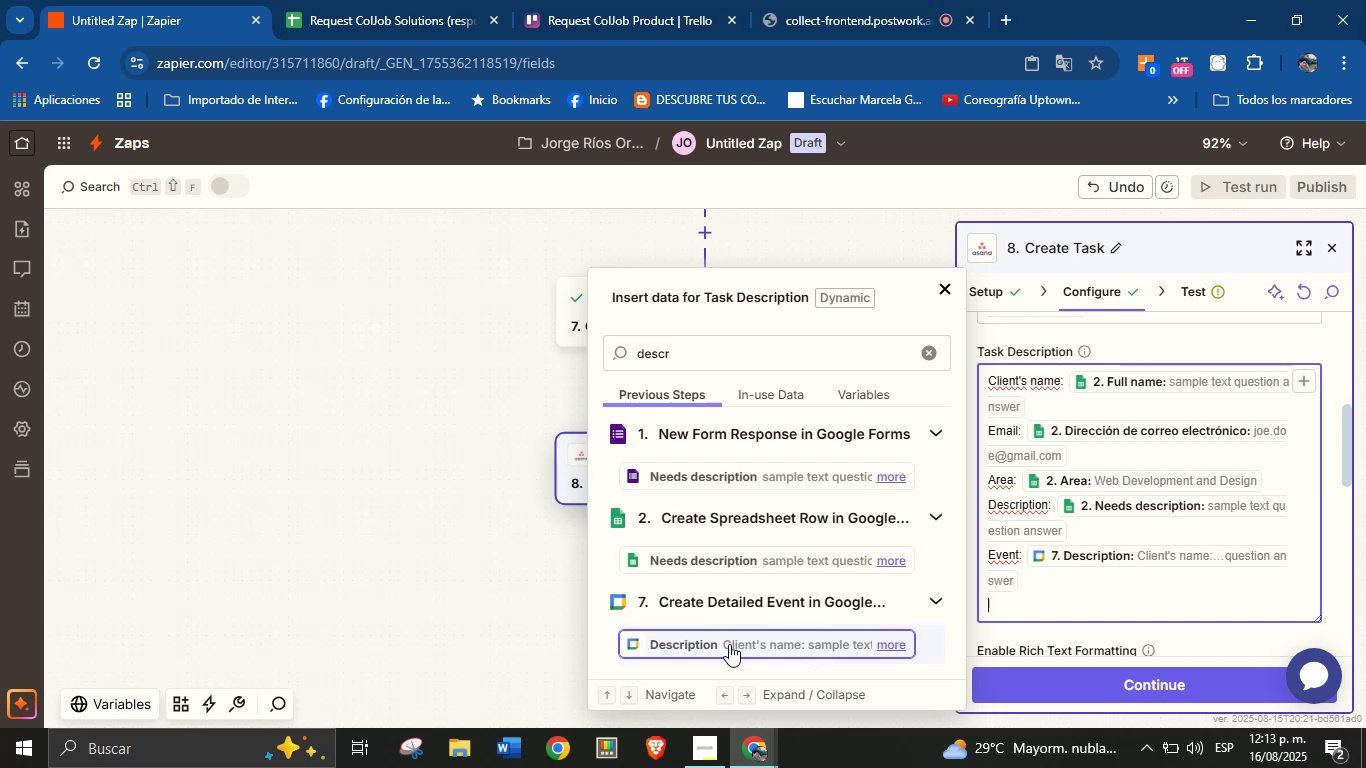 
wait(11.57)
 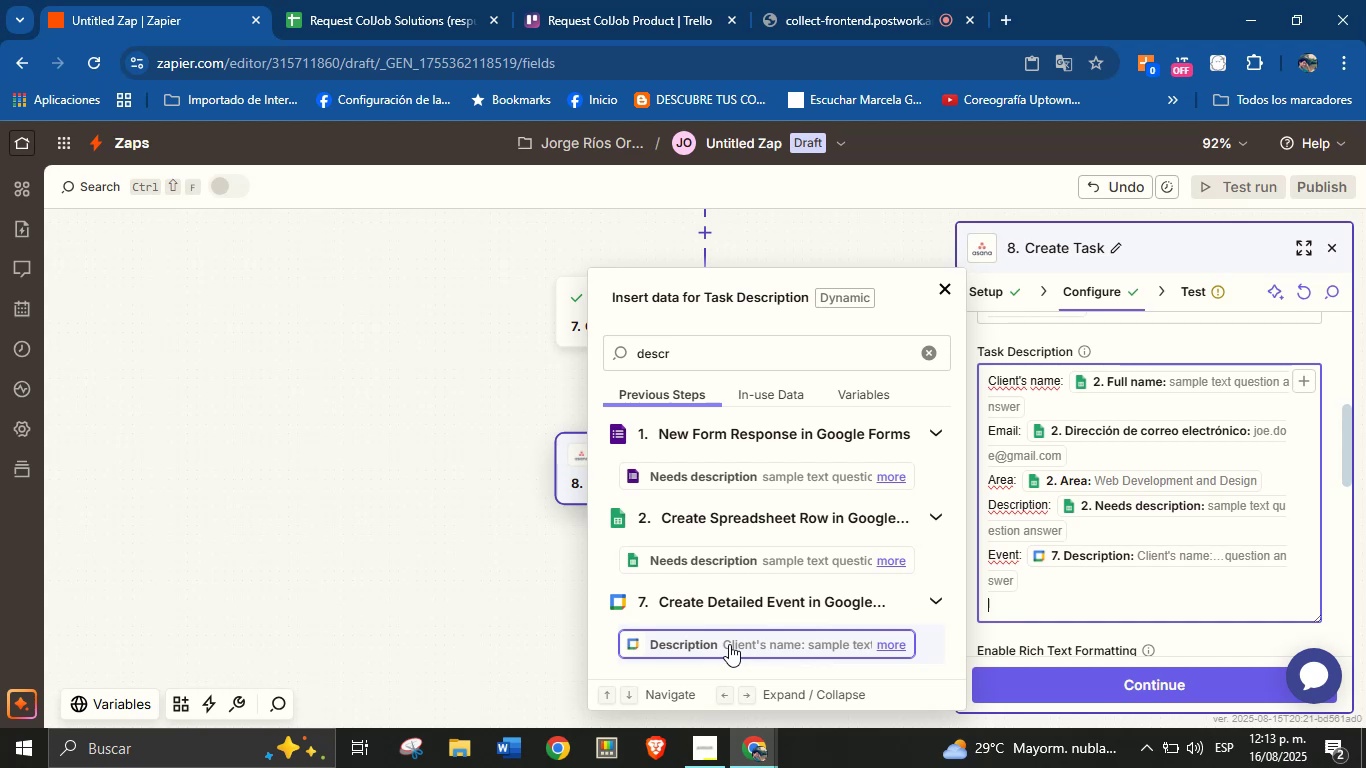 
type(Meeting date ^ time> )
 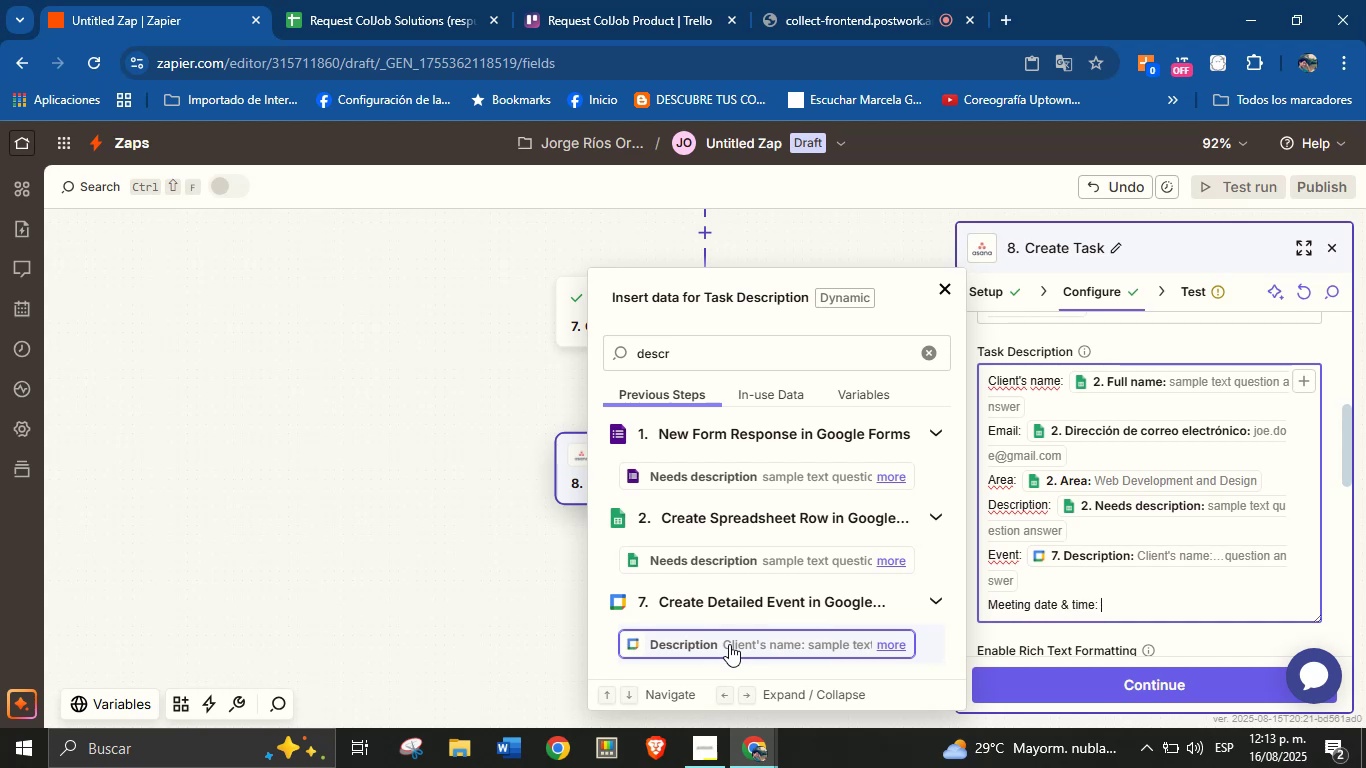 
double_click([753, 356])
 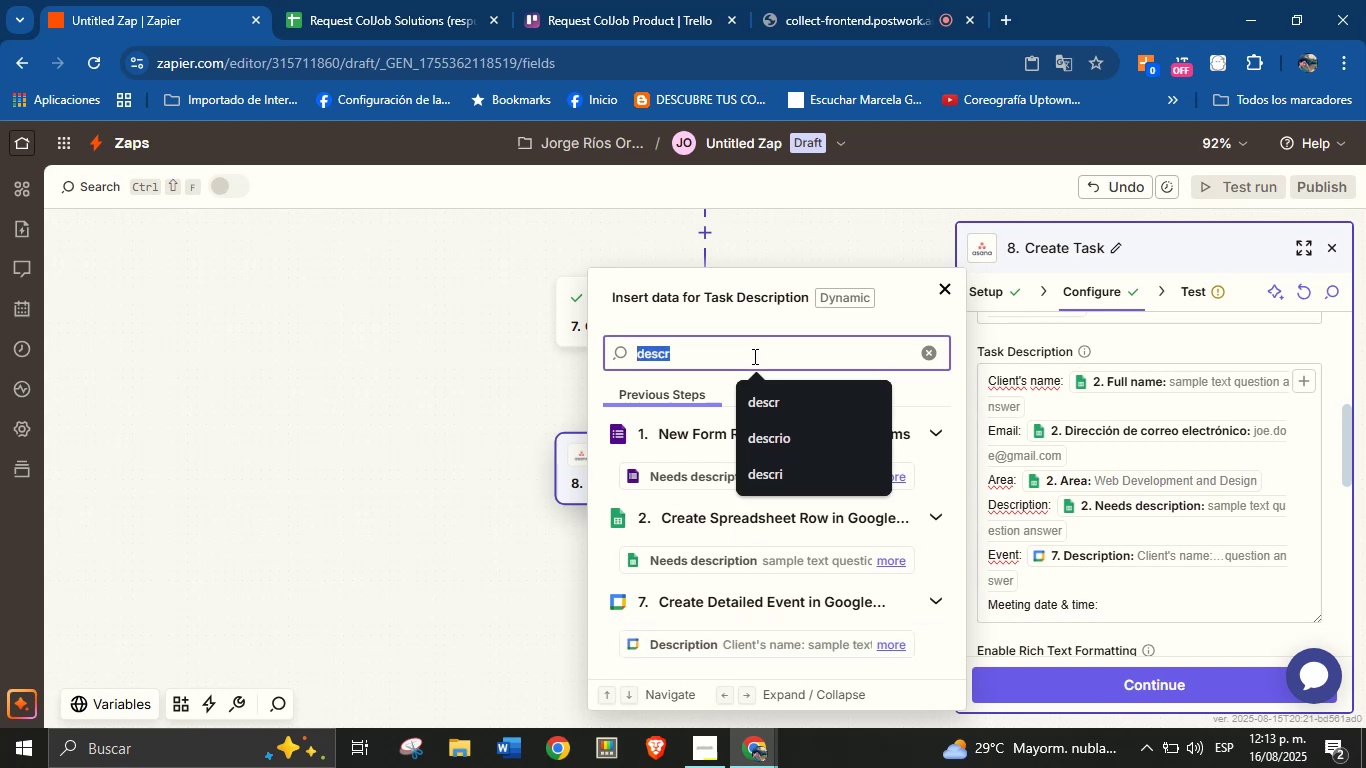 
type(meet)
 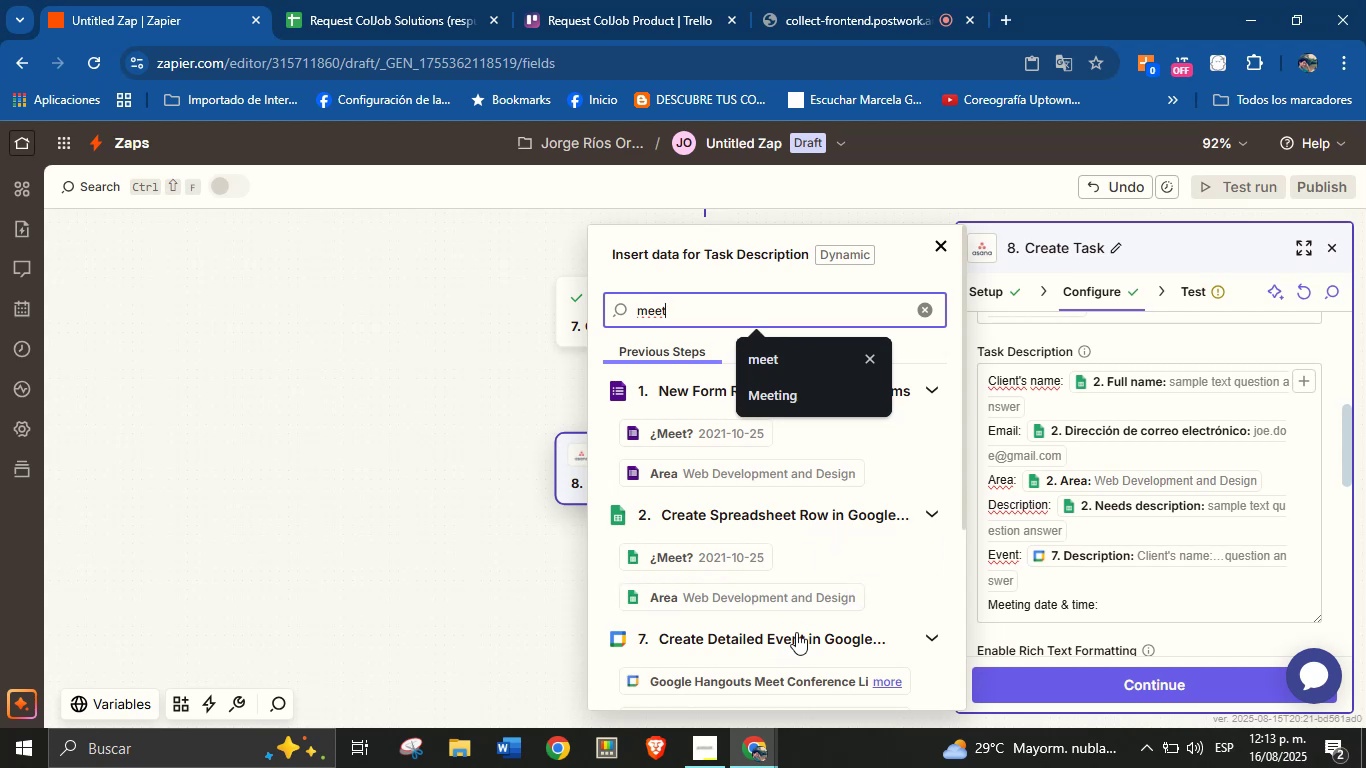 
wait(15.17)
 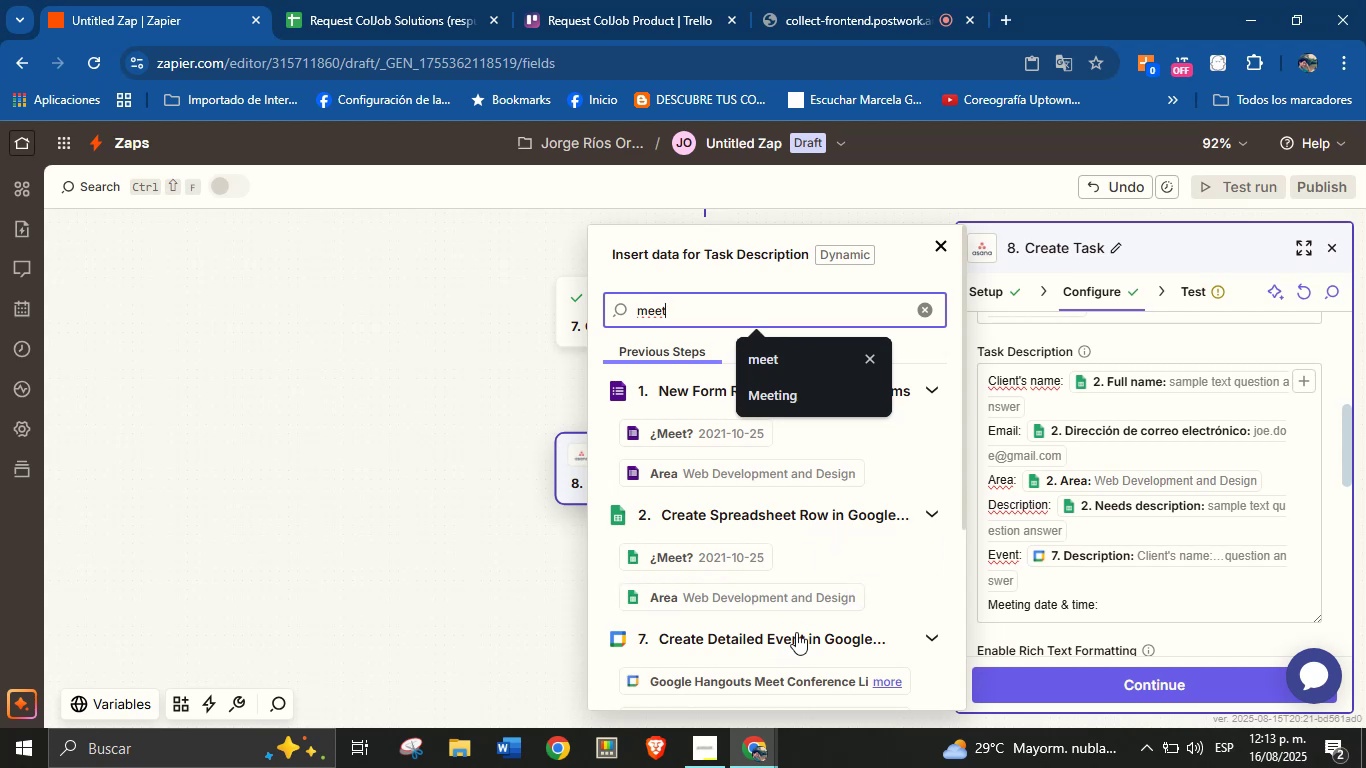 
key(Enter)
 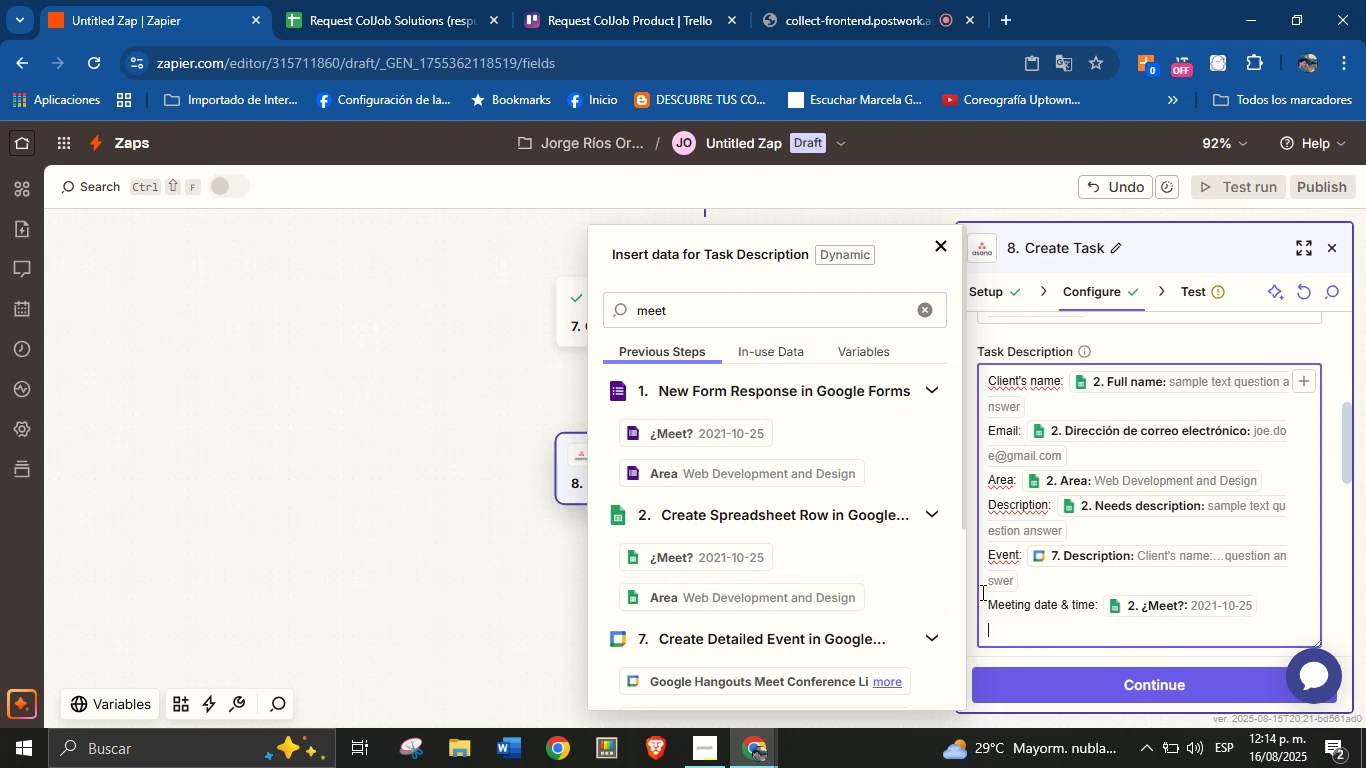 
wait(8.38)
 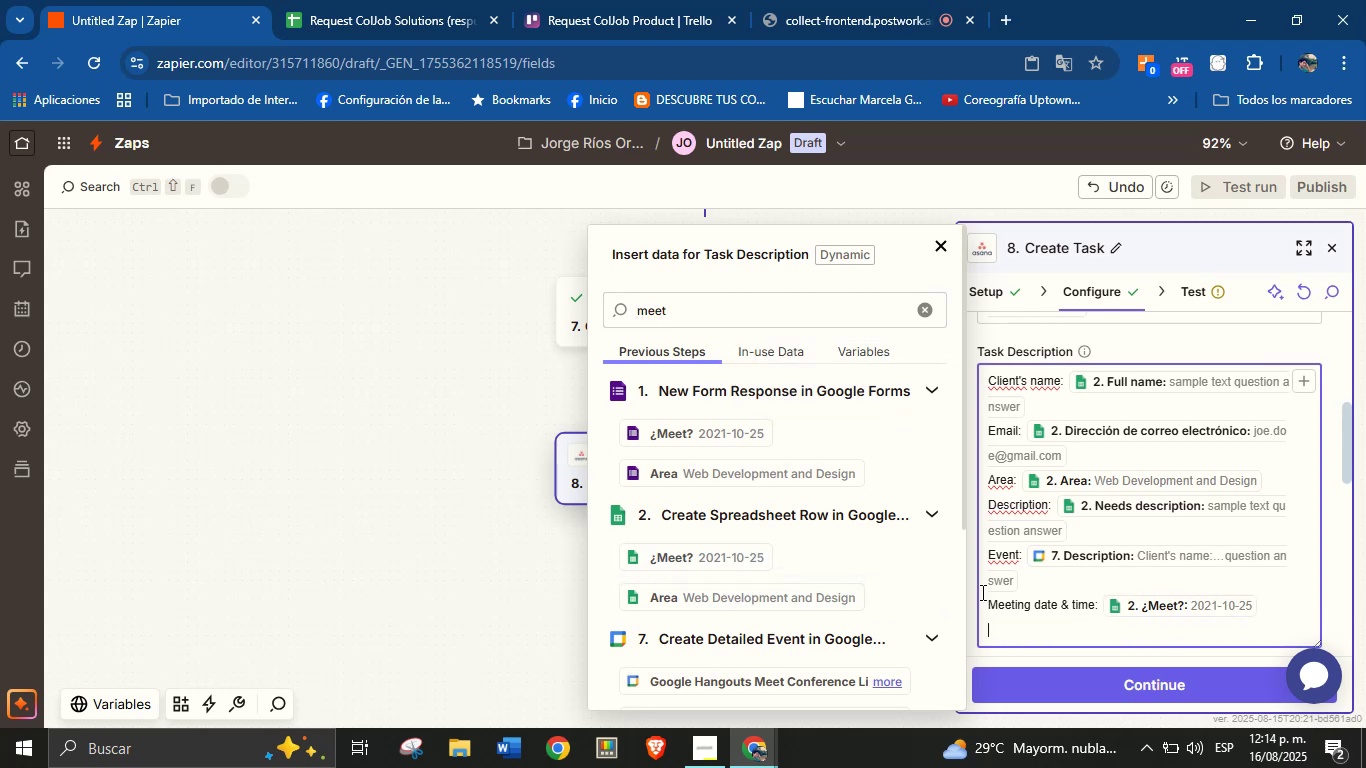 
type(Meeting )
 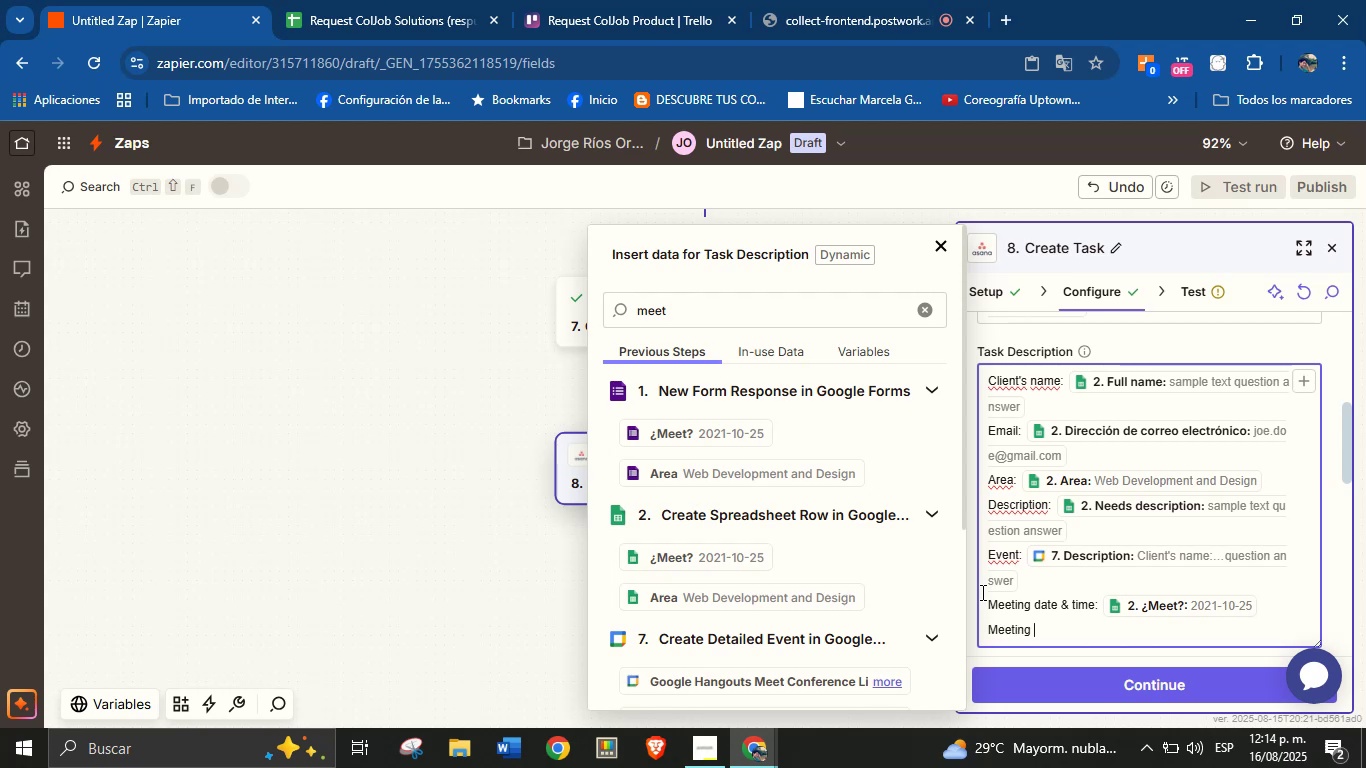 
type(link)
 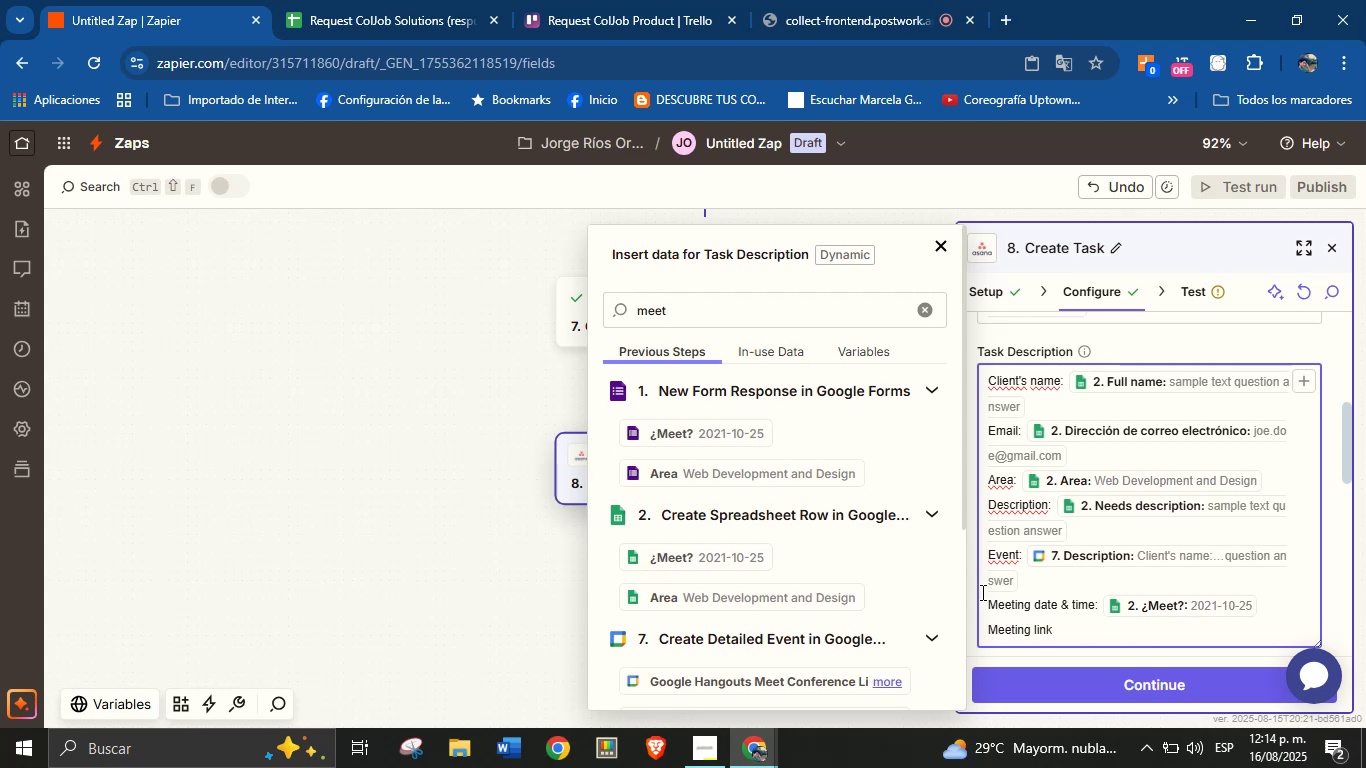 
key(Shift+Period)
 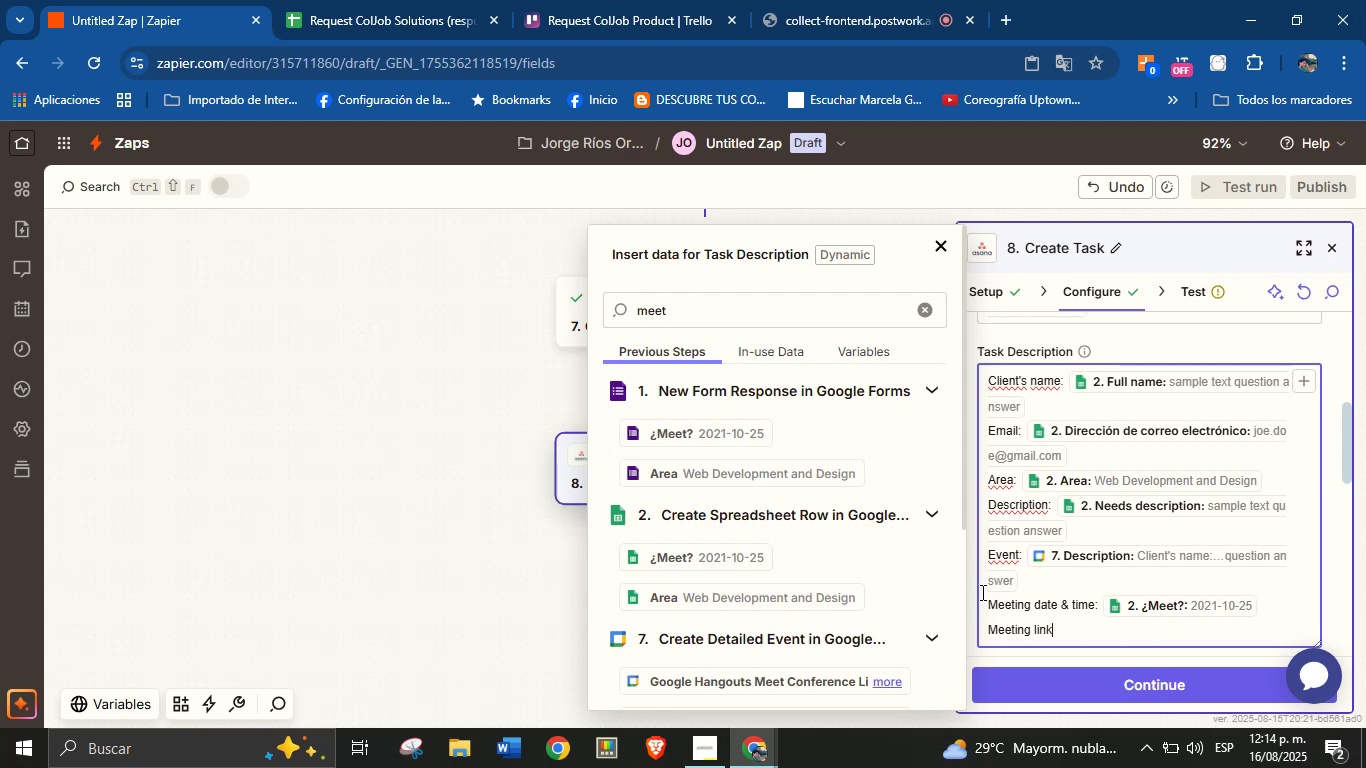 
key(Space)
 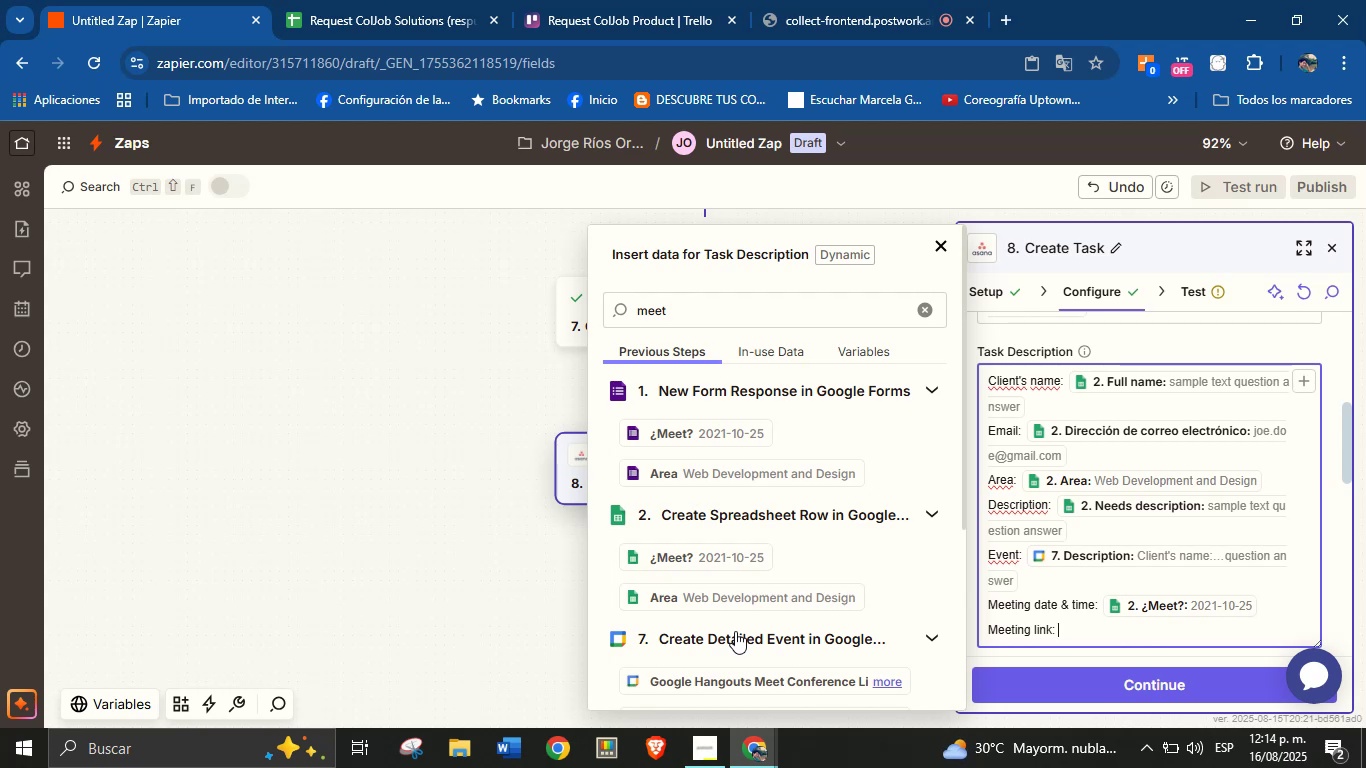 
wait(27.72)
 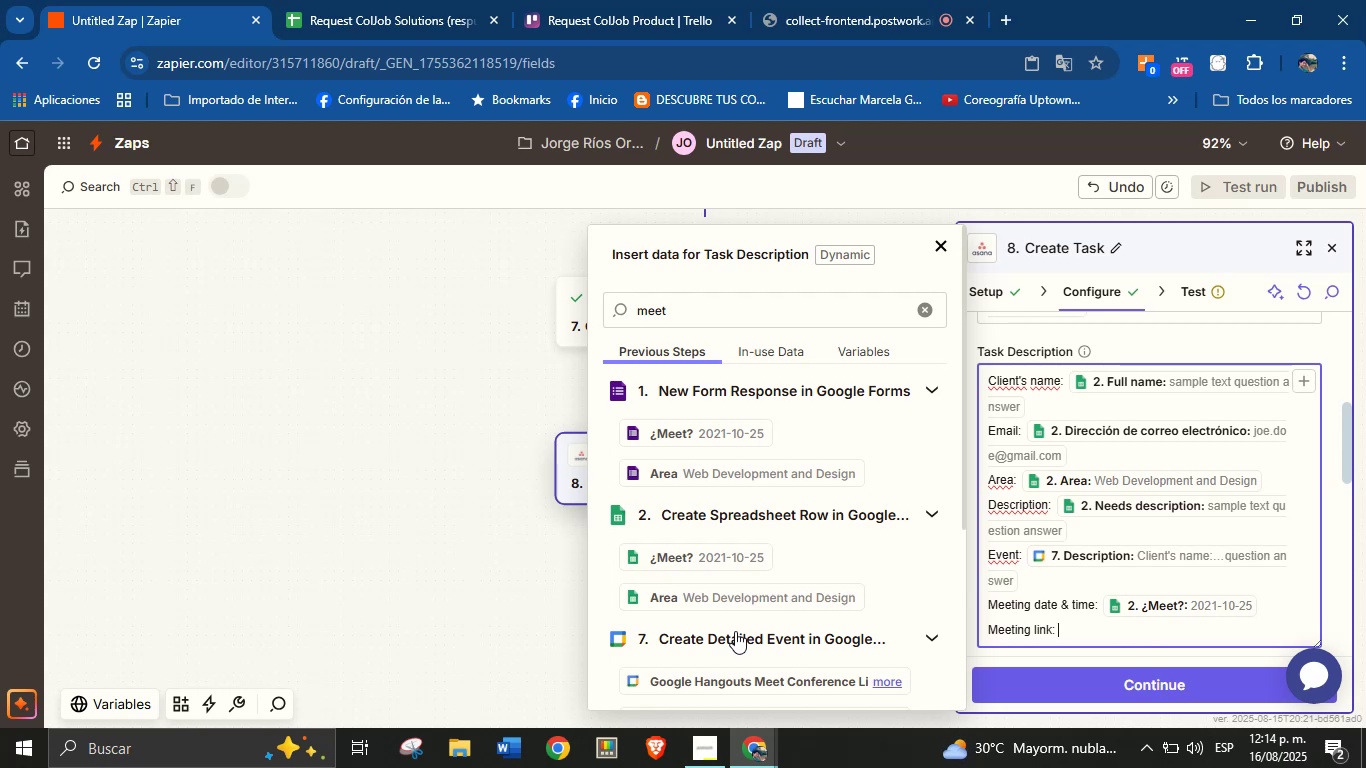 
left_click([757, 673])
 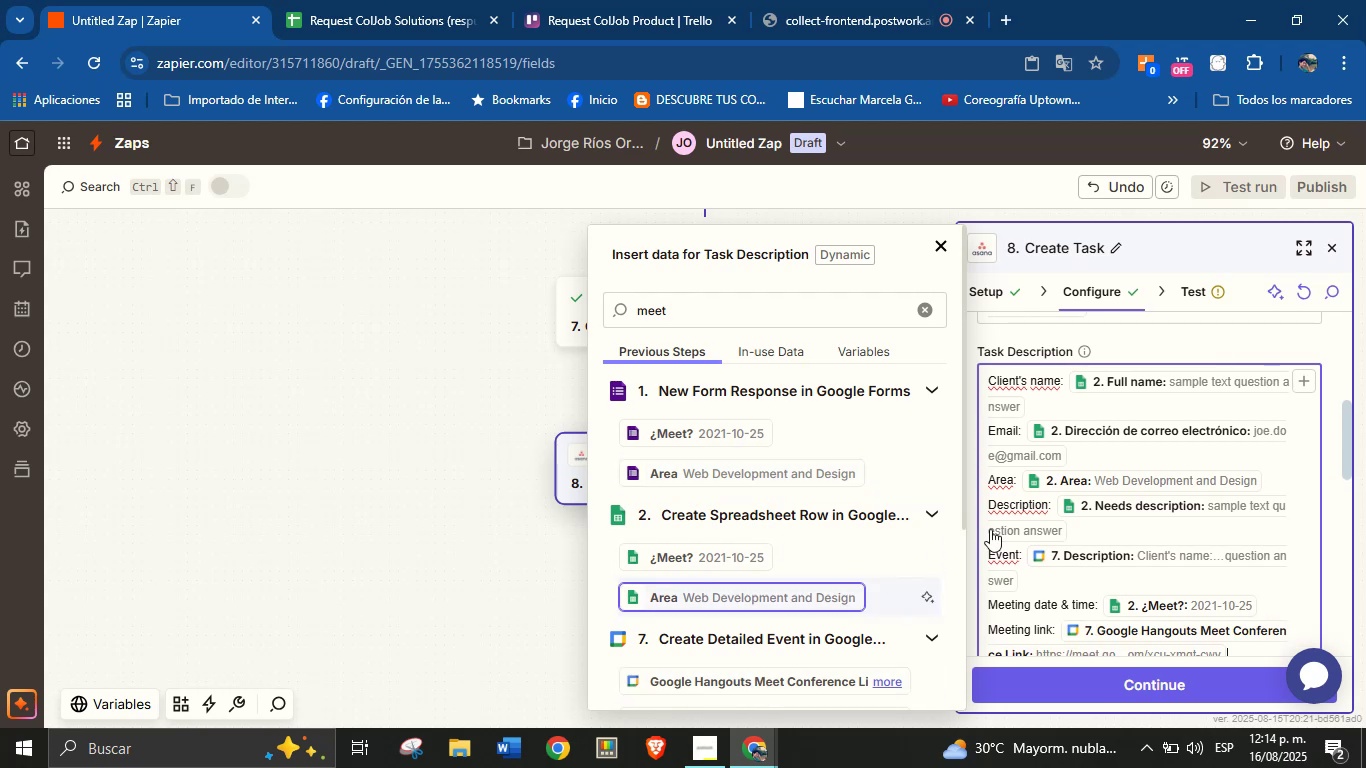 
scroll: coordinate [1073, 495], scroll_direction: down, amount: 1.0
 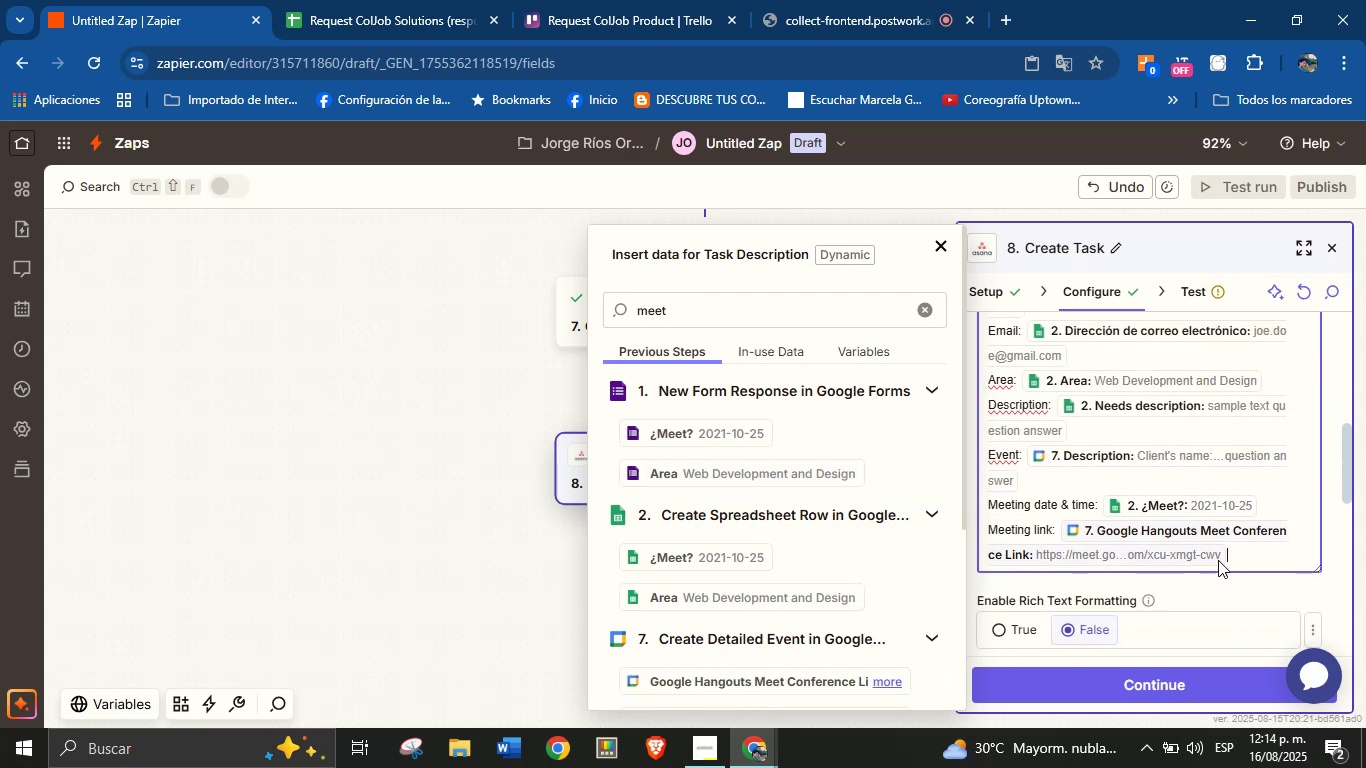 
left_click([1224, 589])
 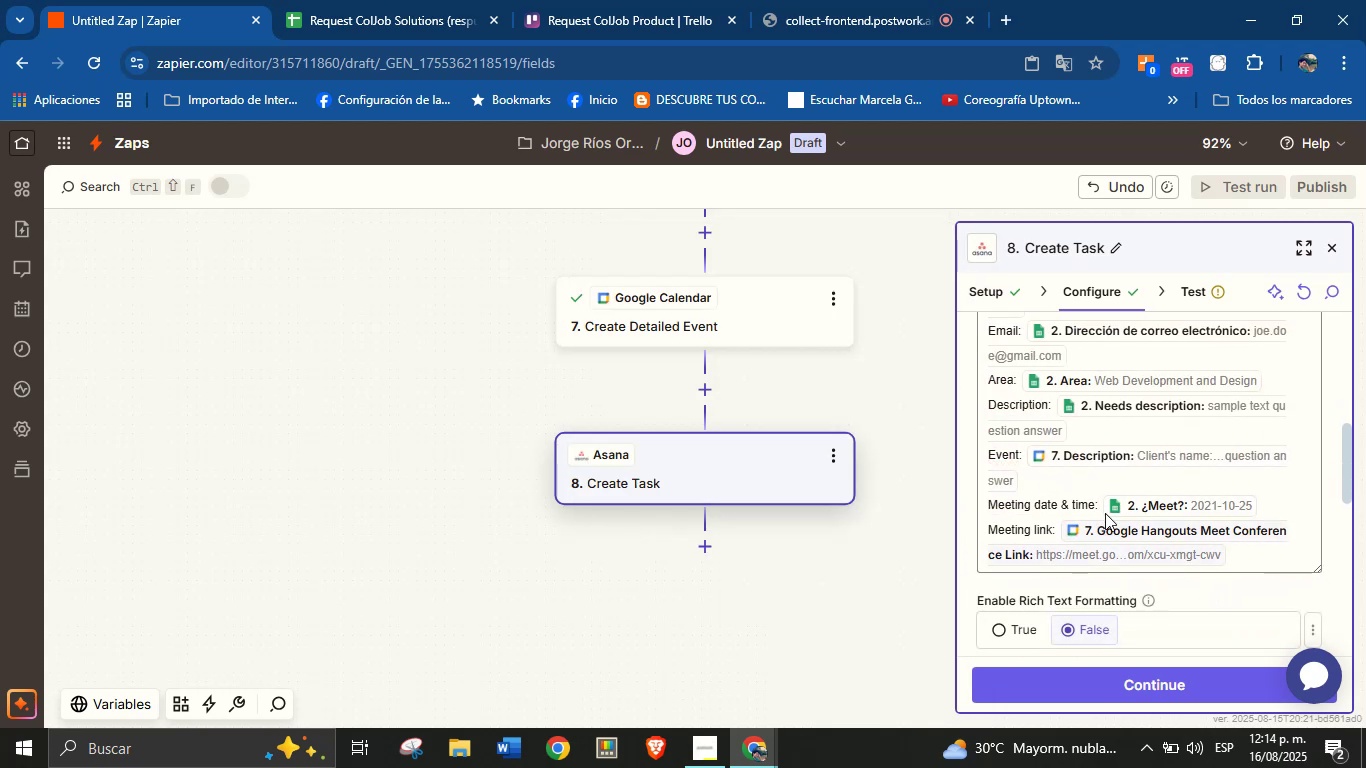 
wait(5.03)
 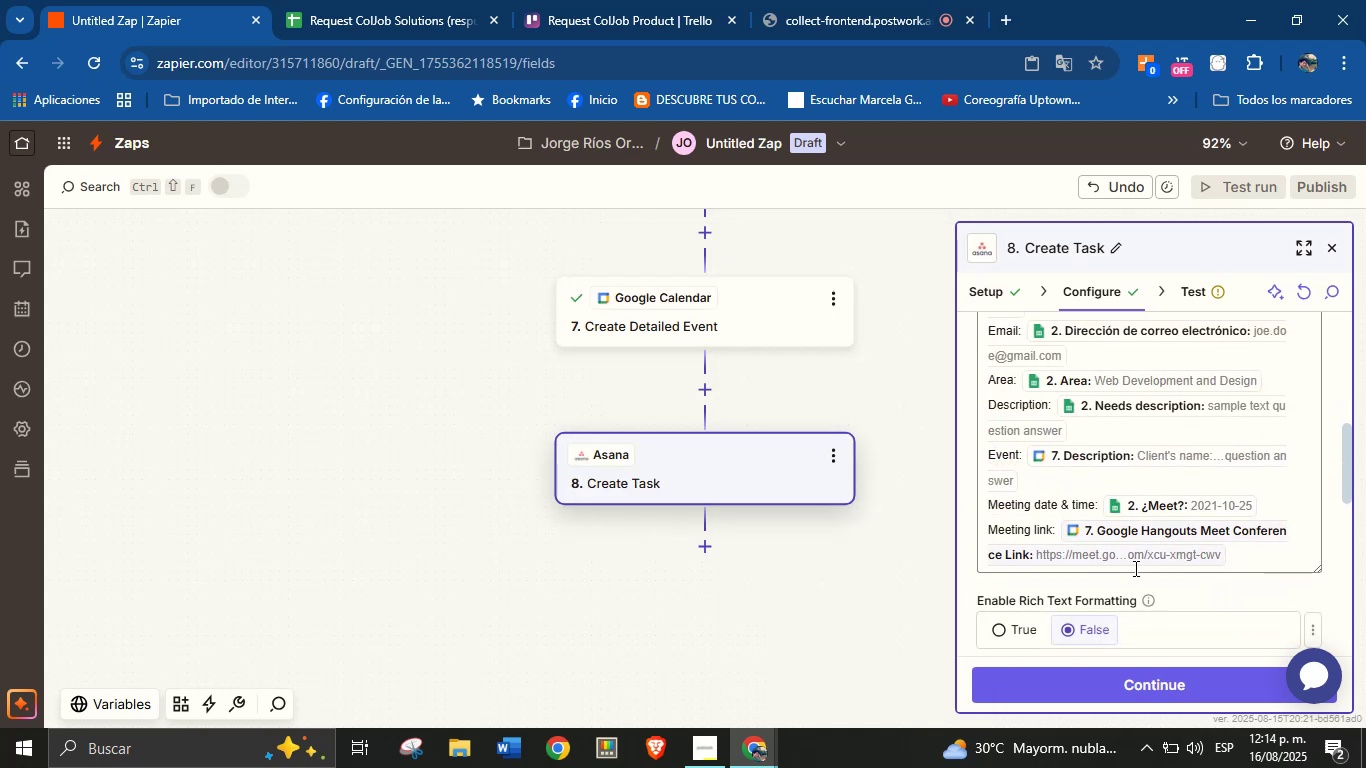 
scroll: coordinate [1134, 509], scroll_direction: none, amount: 0.0
 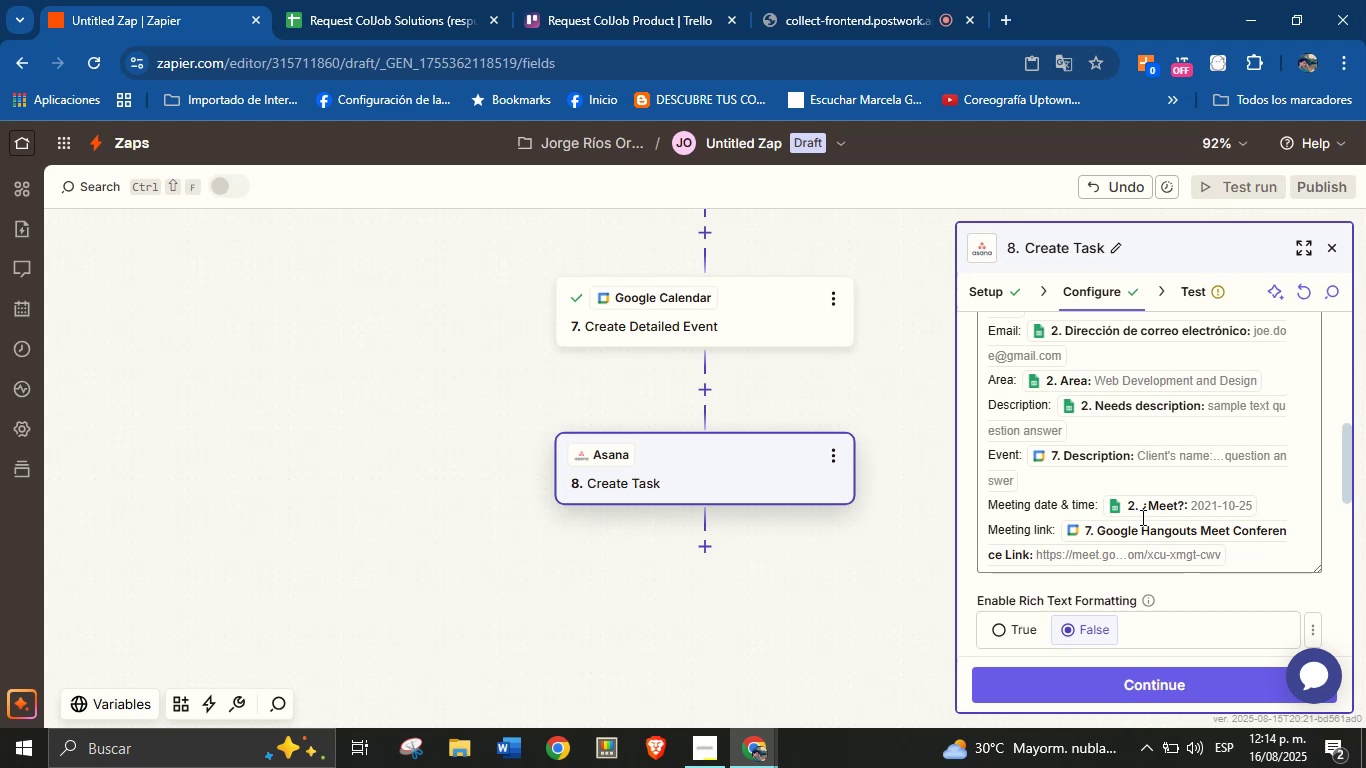 
scroll: coordinate [1141, 517], scroll_direction: down, amount: 1.0
 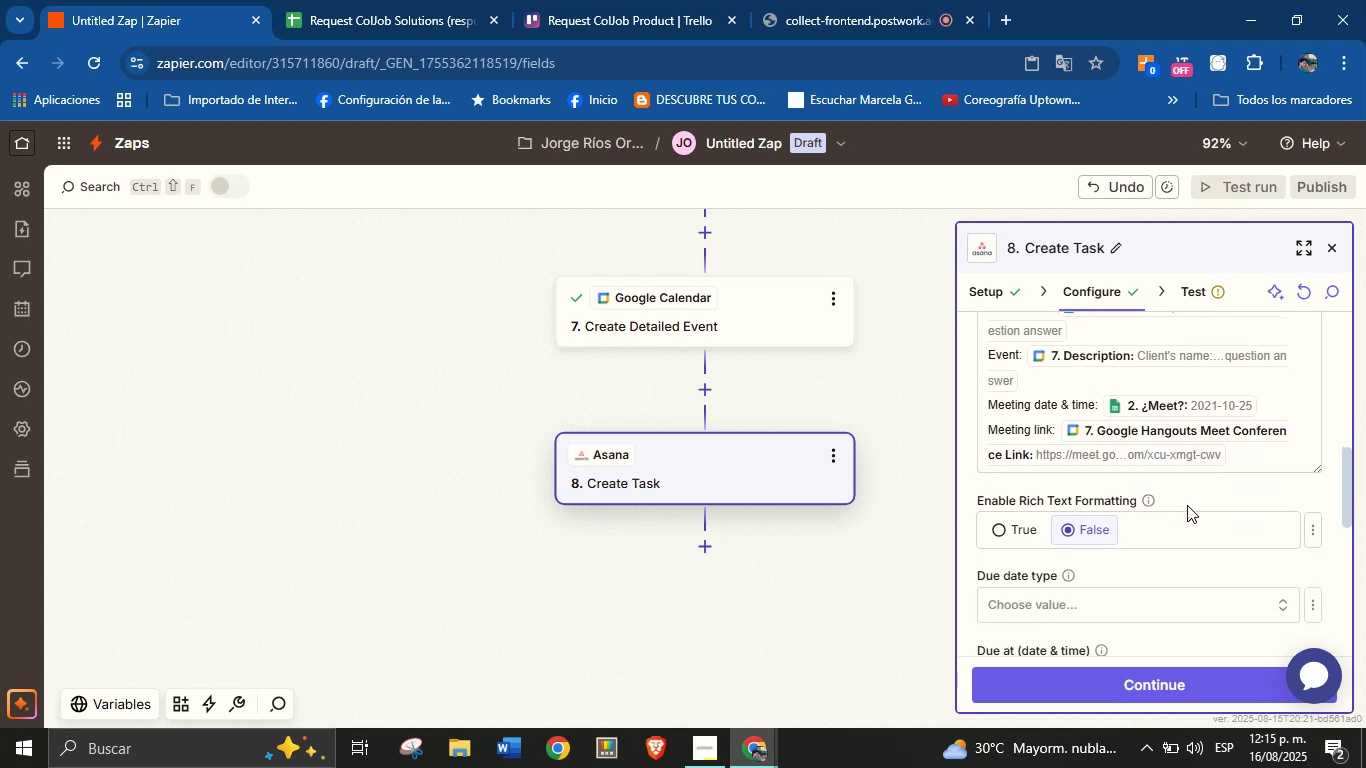 
left_click([1201, 491])
 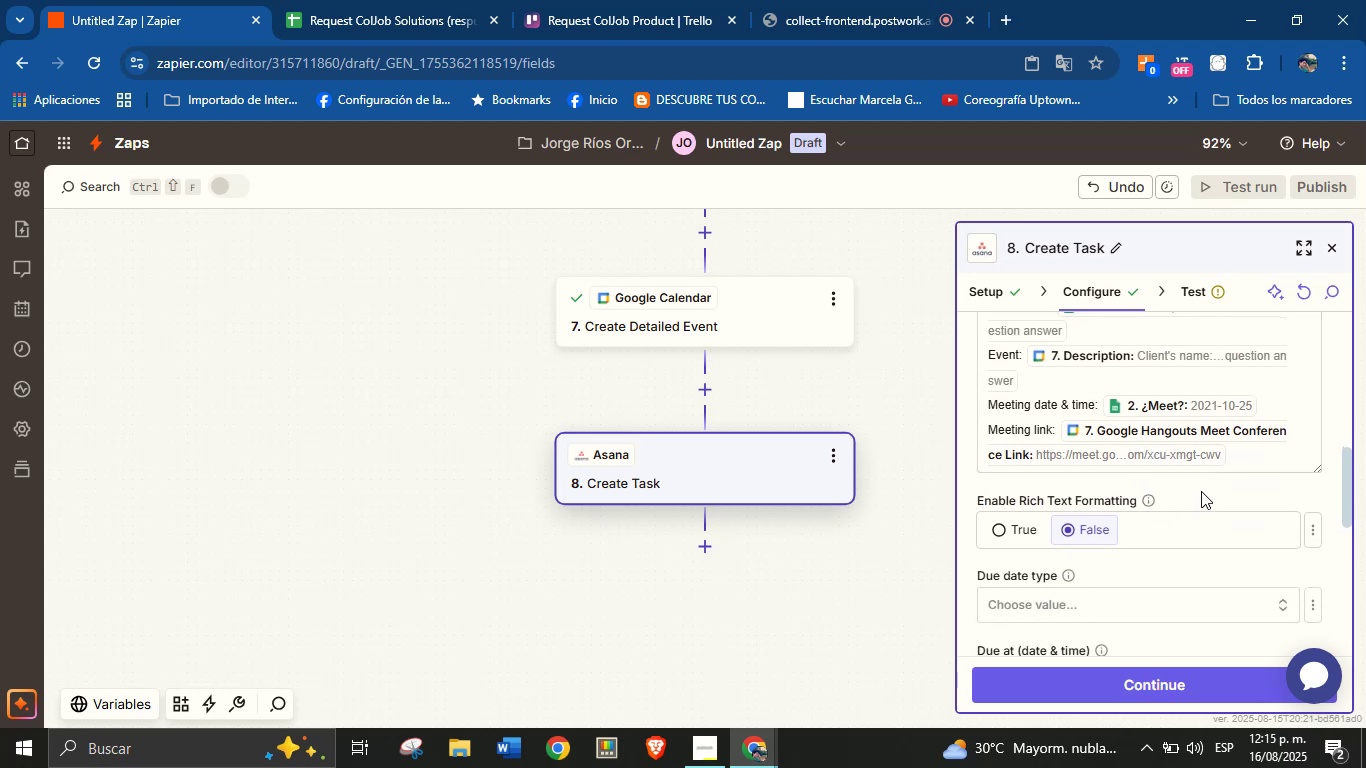 
scroll: coordinate [1183, 517], scroll_direction: down, amount: 3.0
 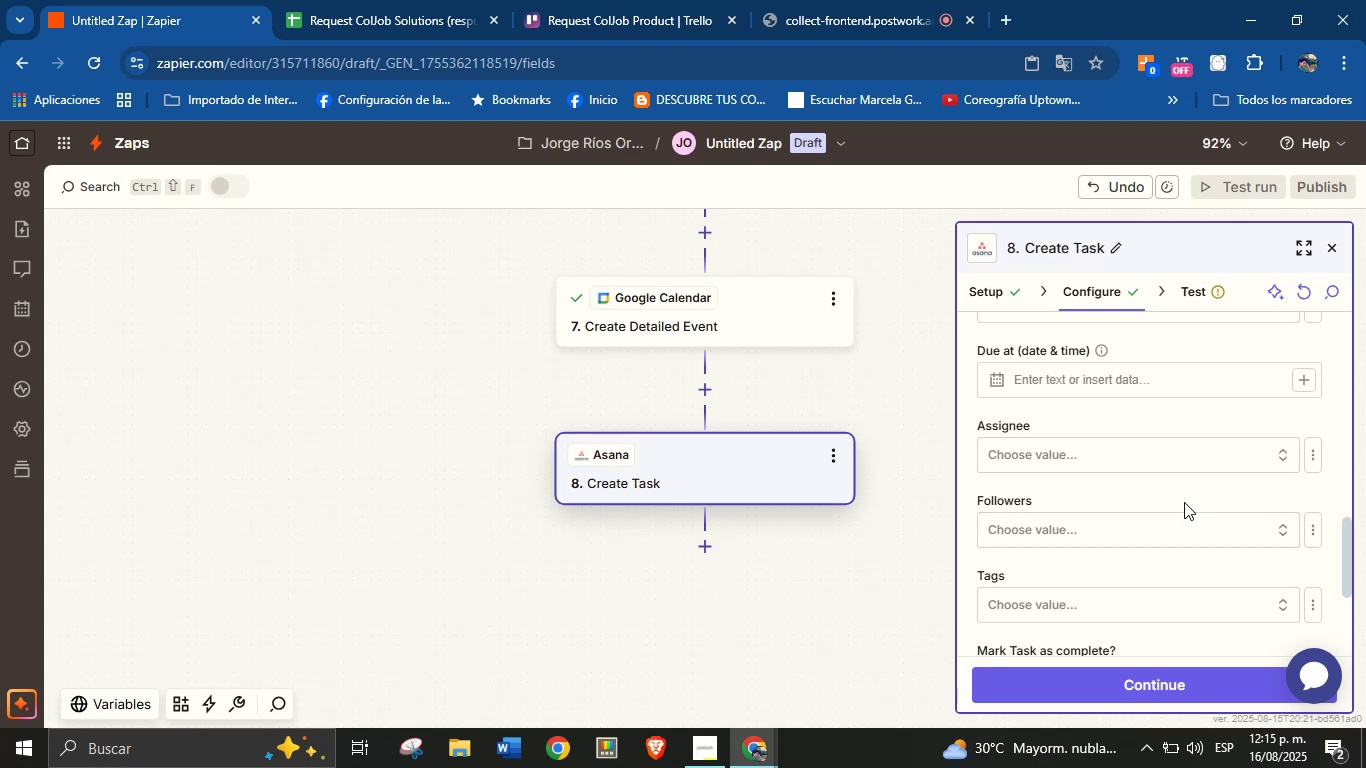 
wait(25.7)
 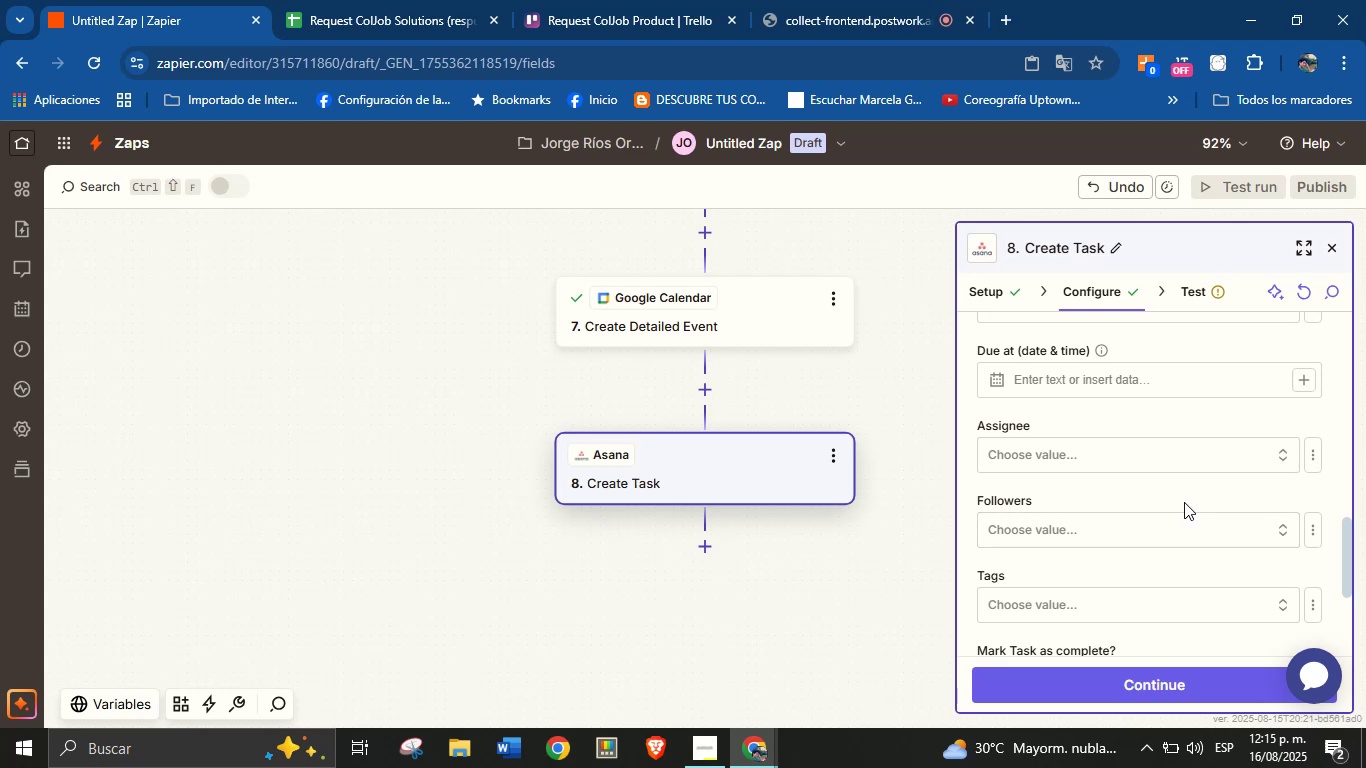 
scroll: coordinate [1167, 491], scroll_direction: down, amount: 1.0
 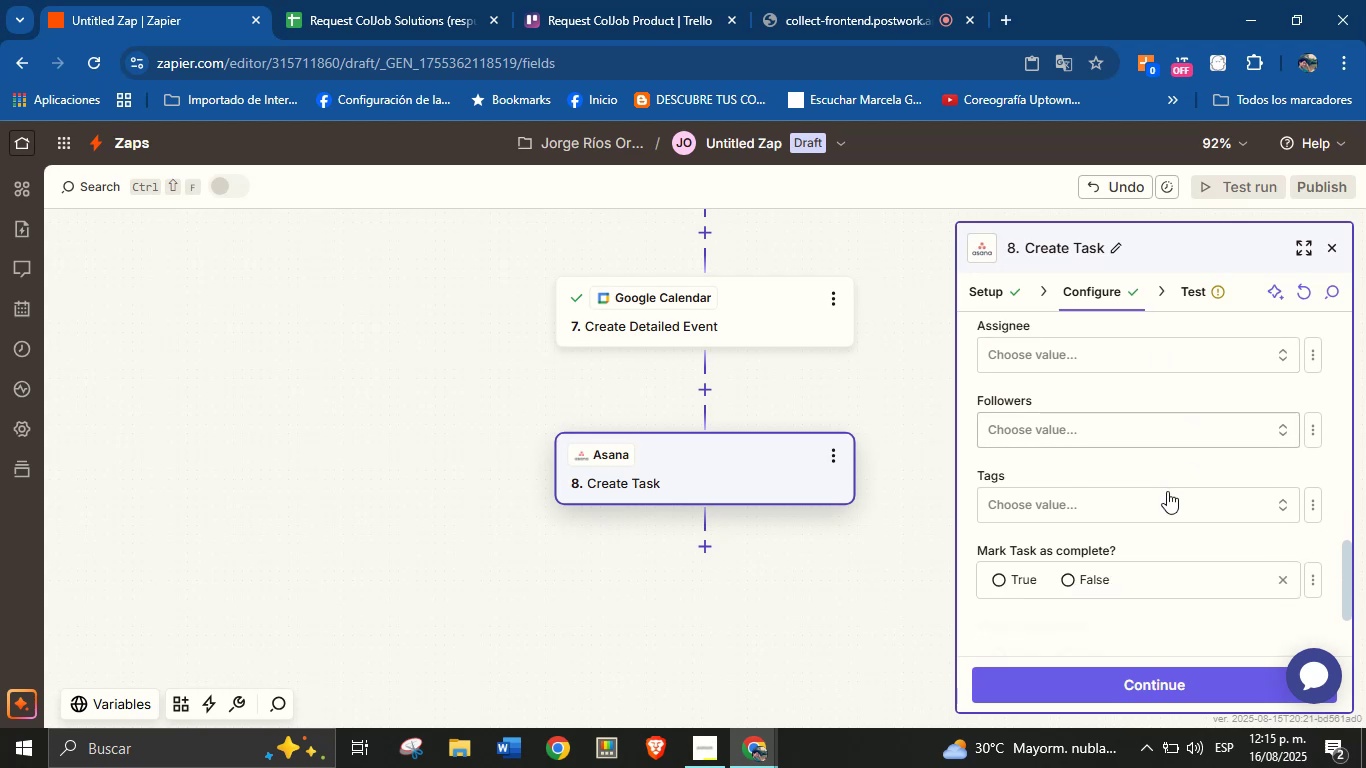 
scroll: coordinate [1167, 491], scroll_direction: up, amount: 2.0
 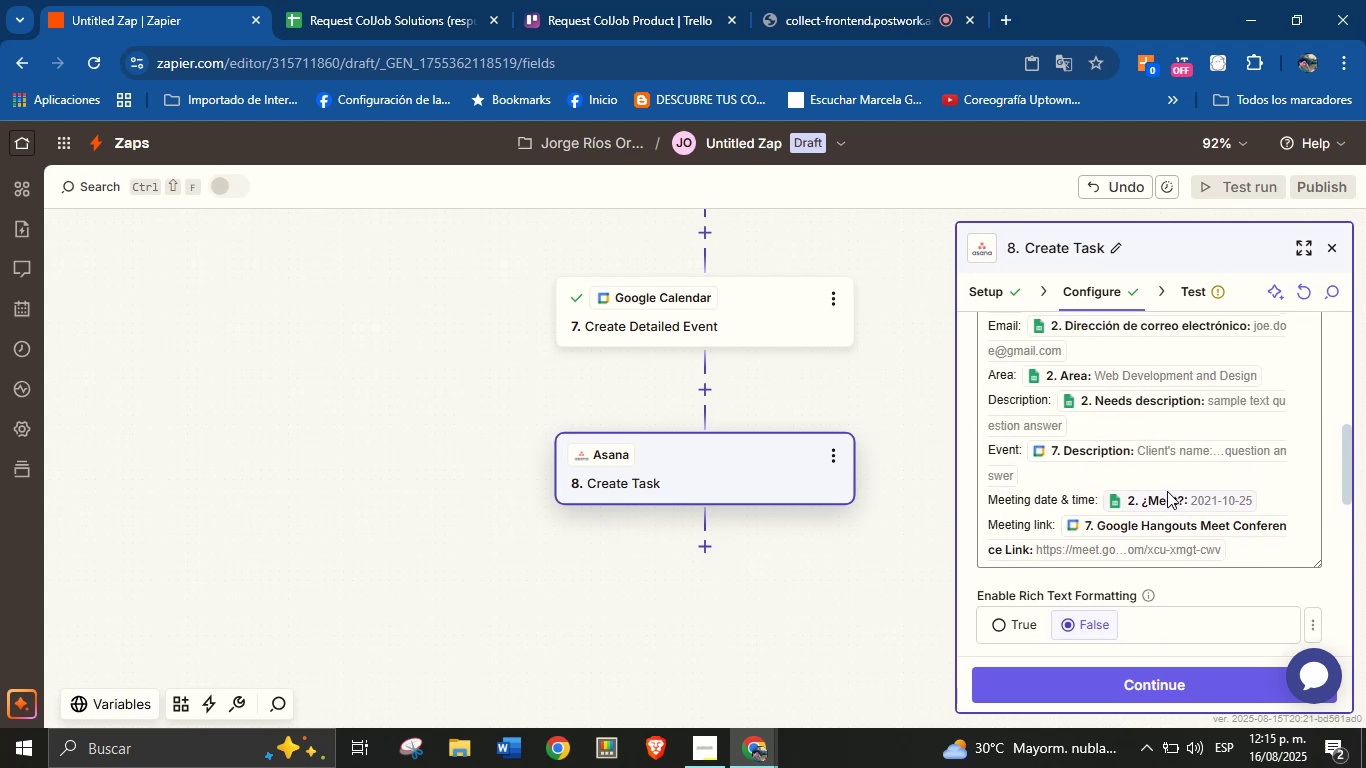 
scroll: coordinate [1182, 480], scroll_direction: down, amount: 6.0
 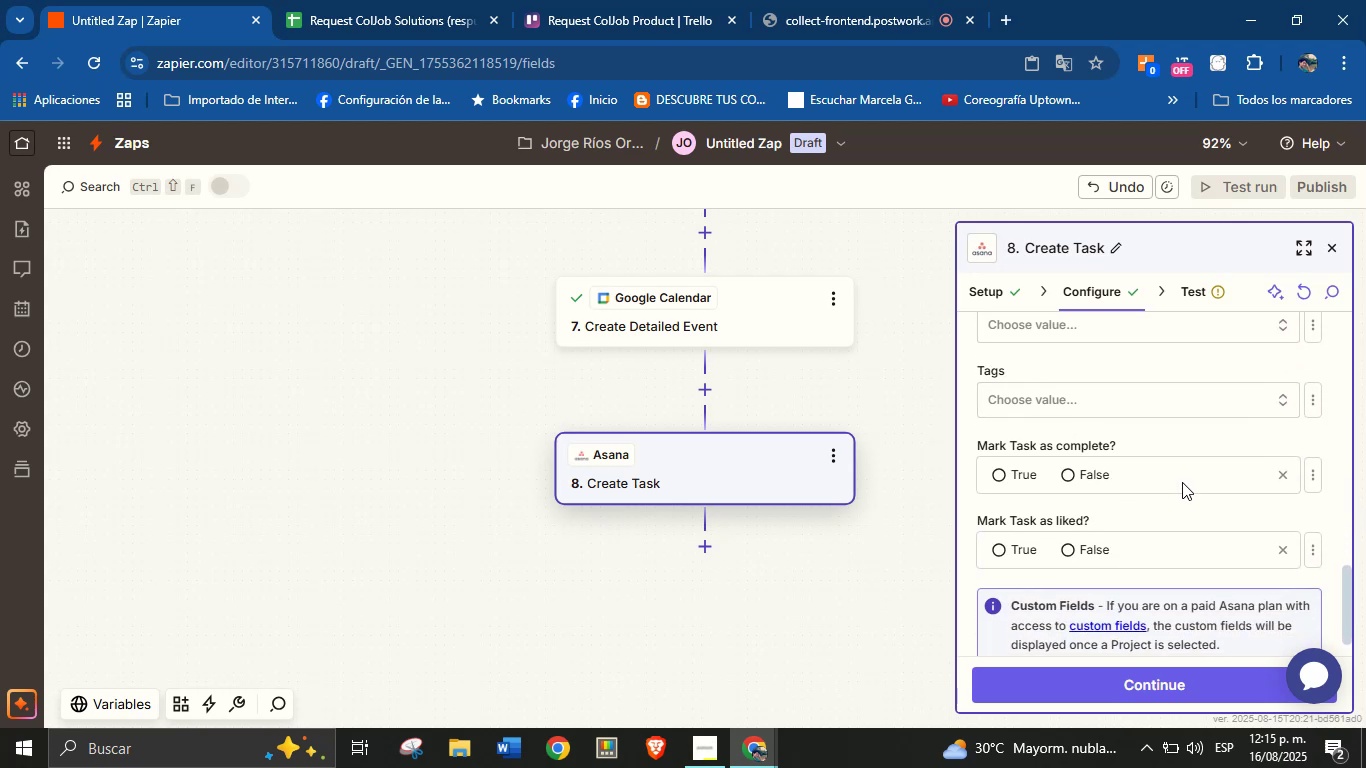 
scroll: coordinate [1182, 506], scroll_direction: down, amount: 1.0
 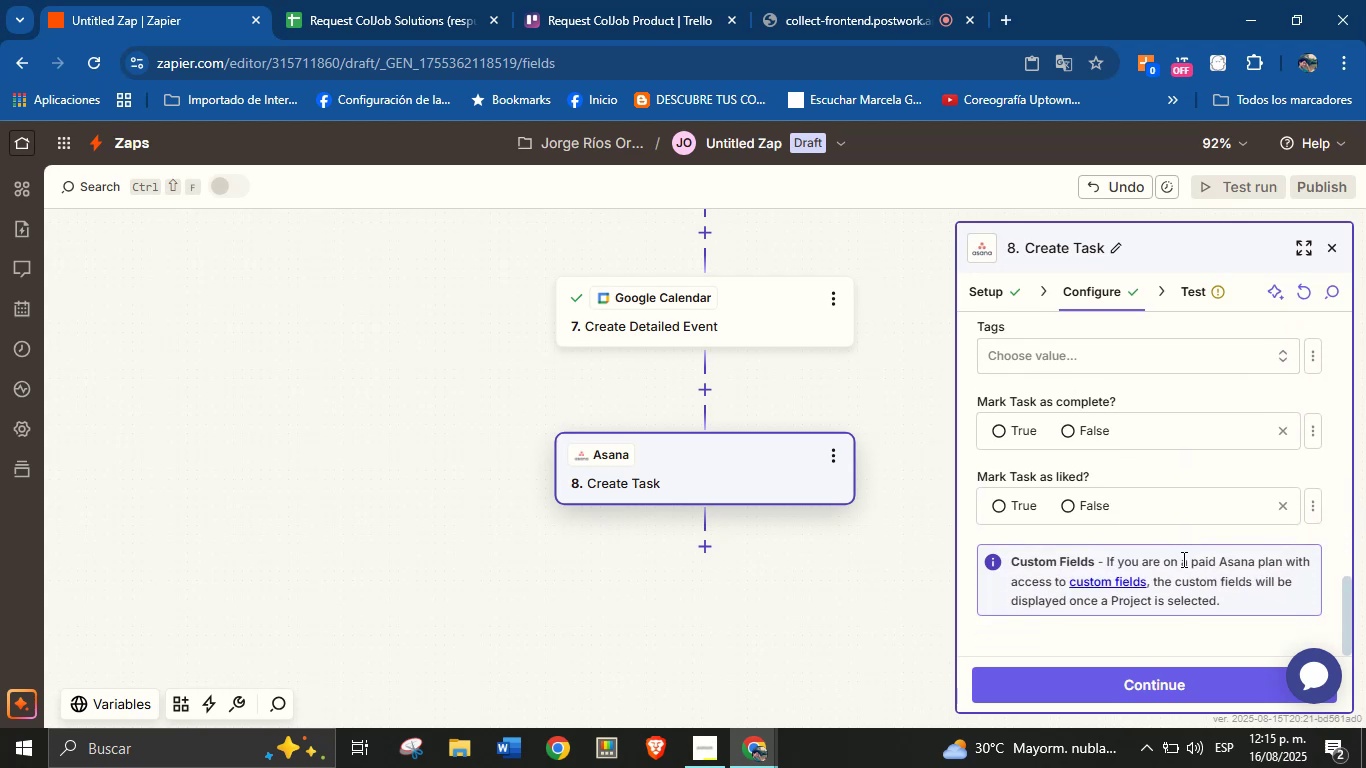 
scroll: coordinate [1181, 477], scroll_direction: up, amount: 5.0
 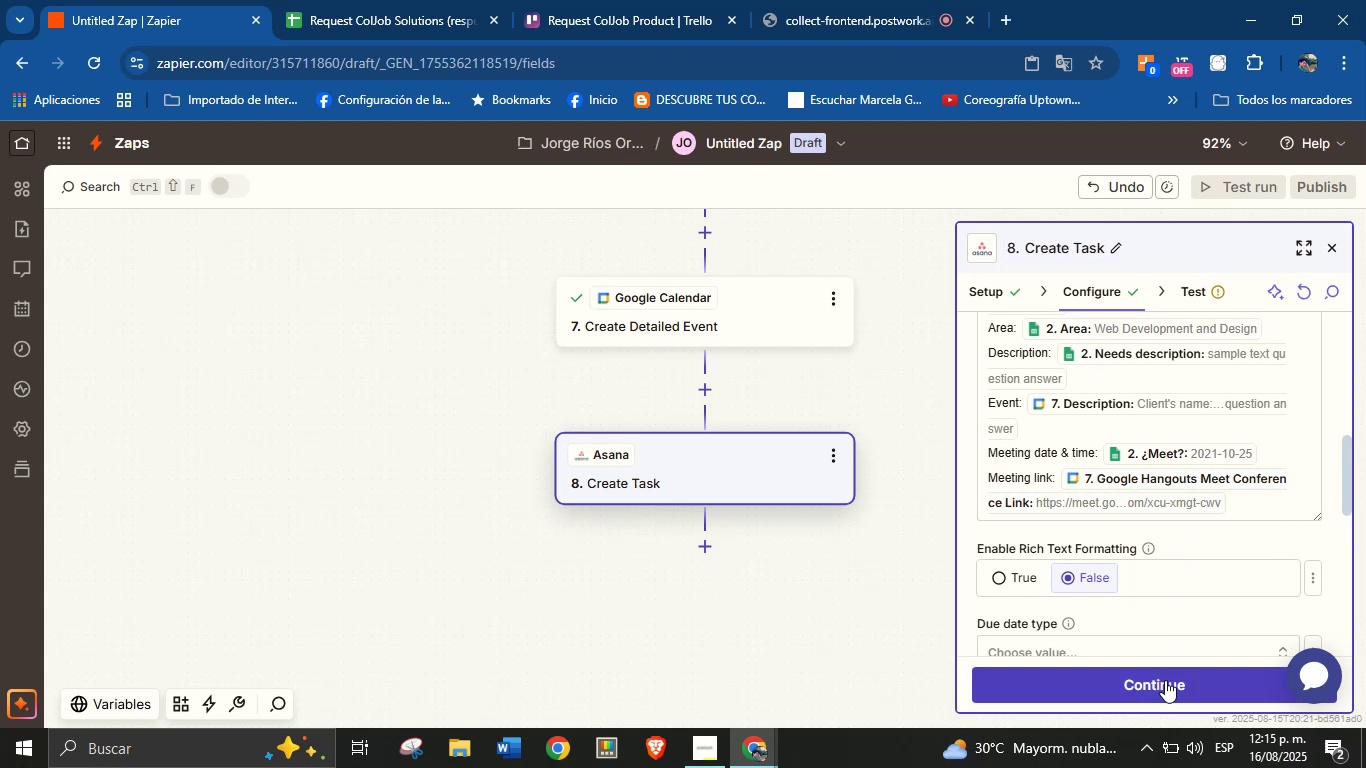 
wait(7.32)
 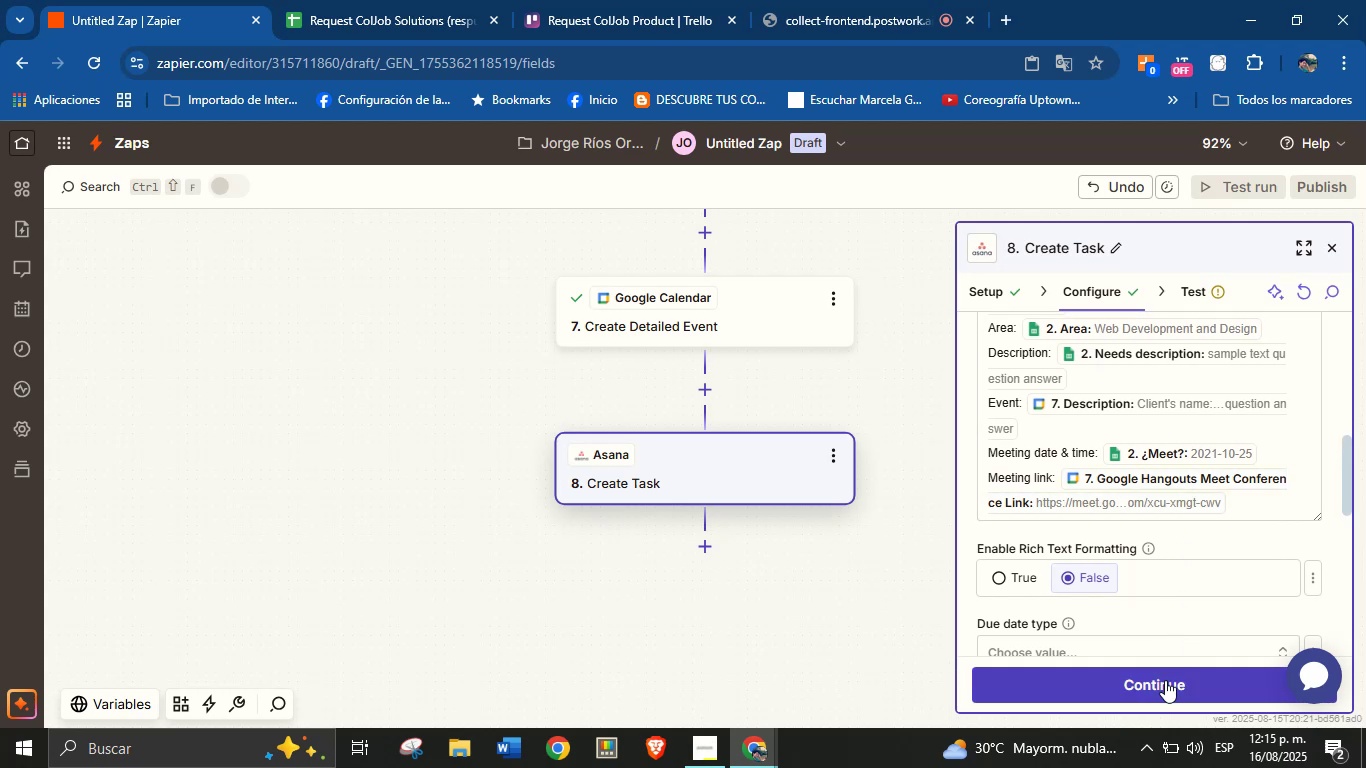 
left_click([1165, 680])
 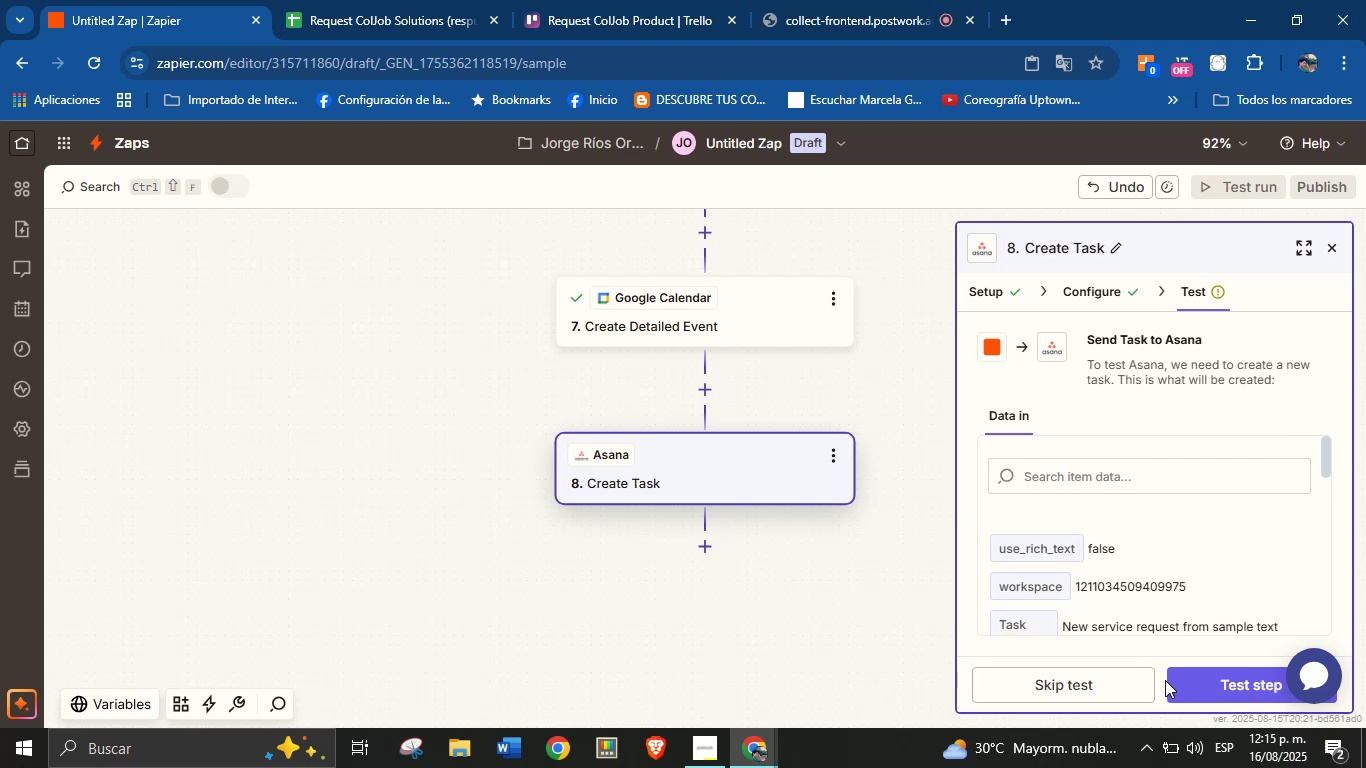 
wait(8.59)
 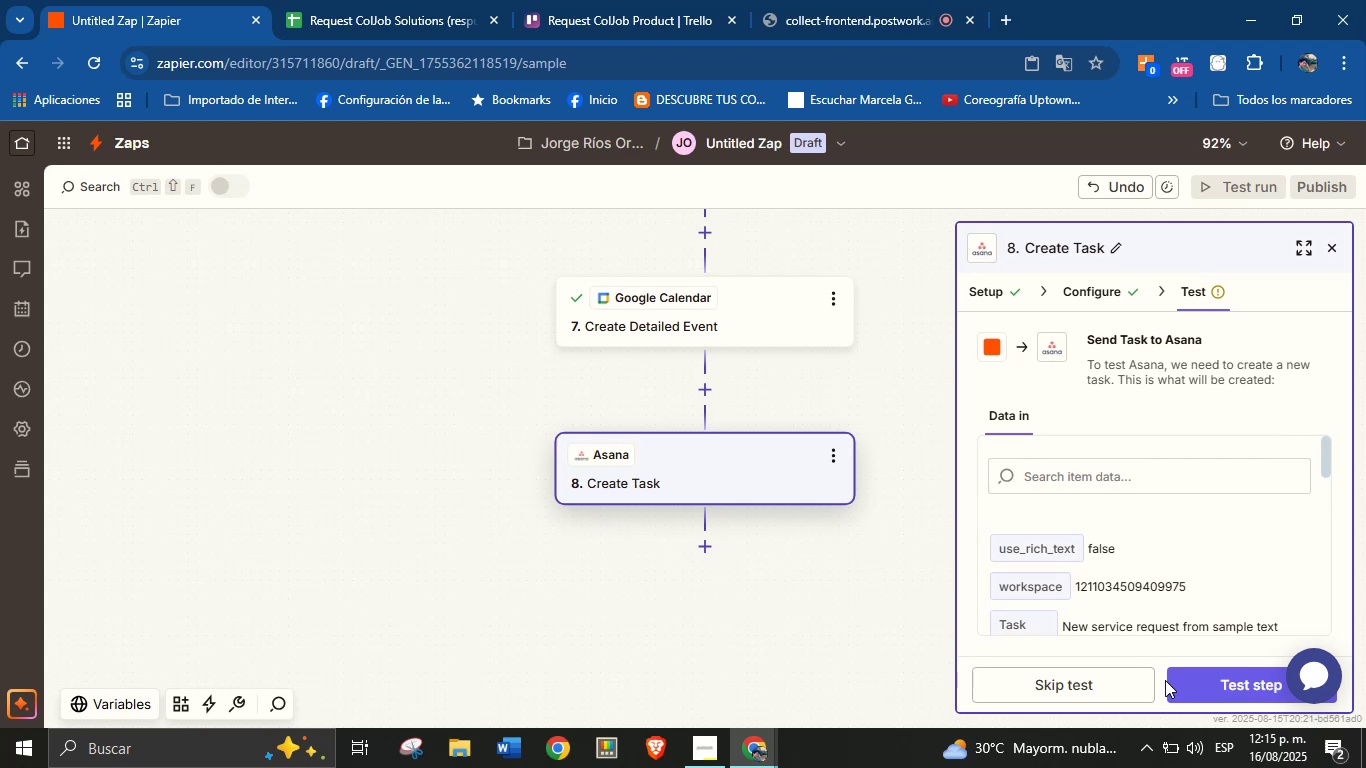 
left_click([1182, 688])
 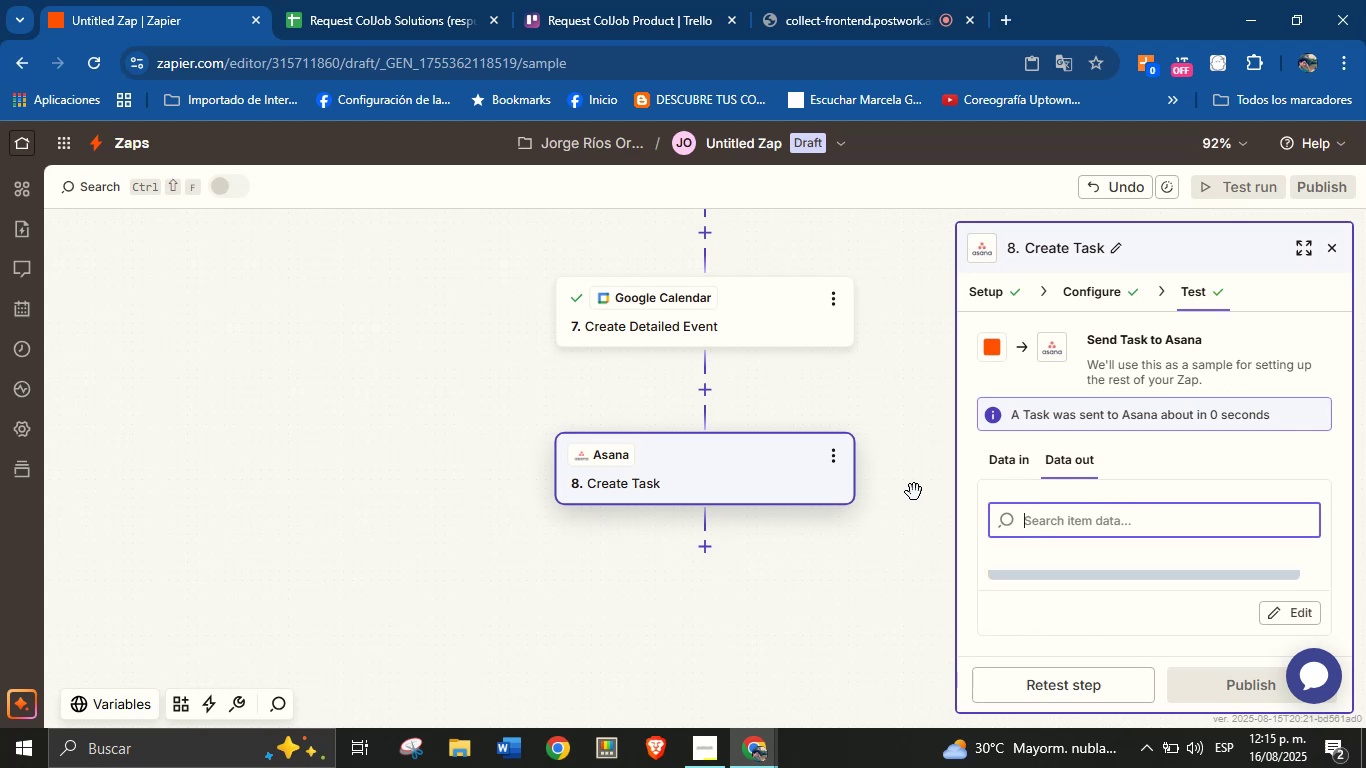 
wait(7.12)
 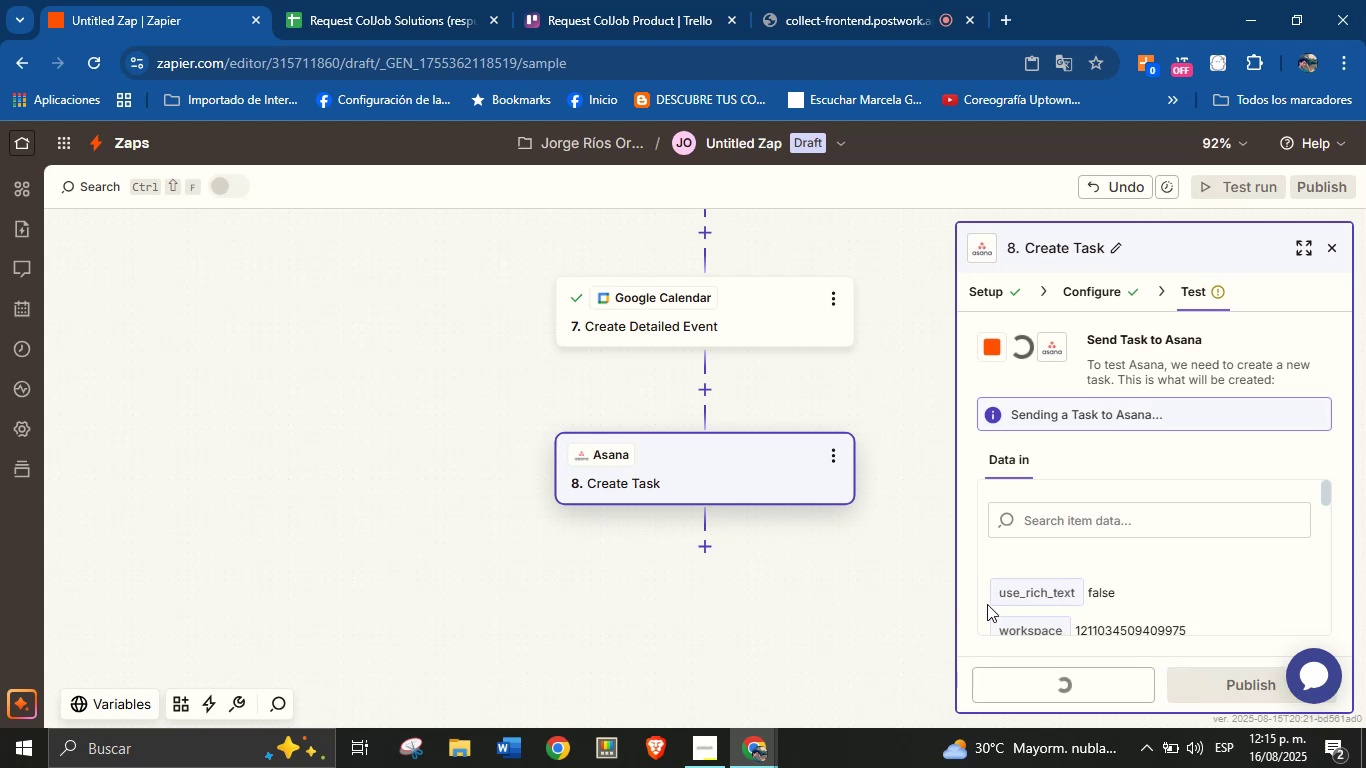 
left_click([1332, 246])
 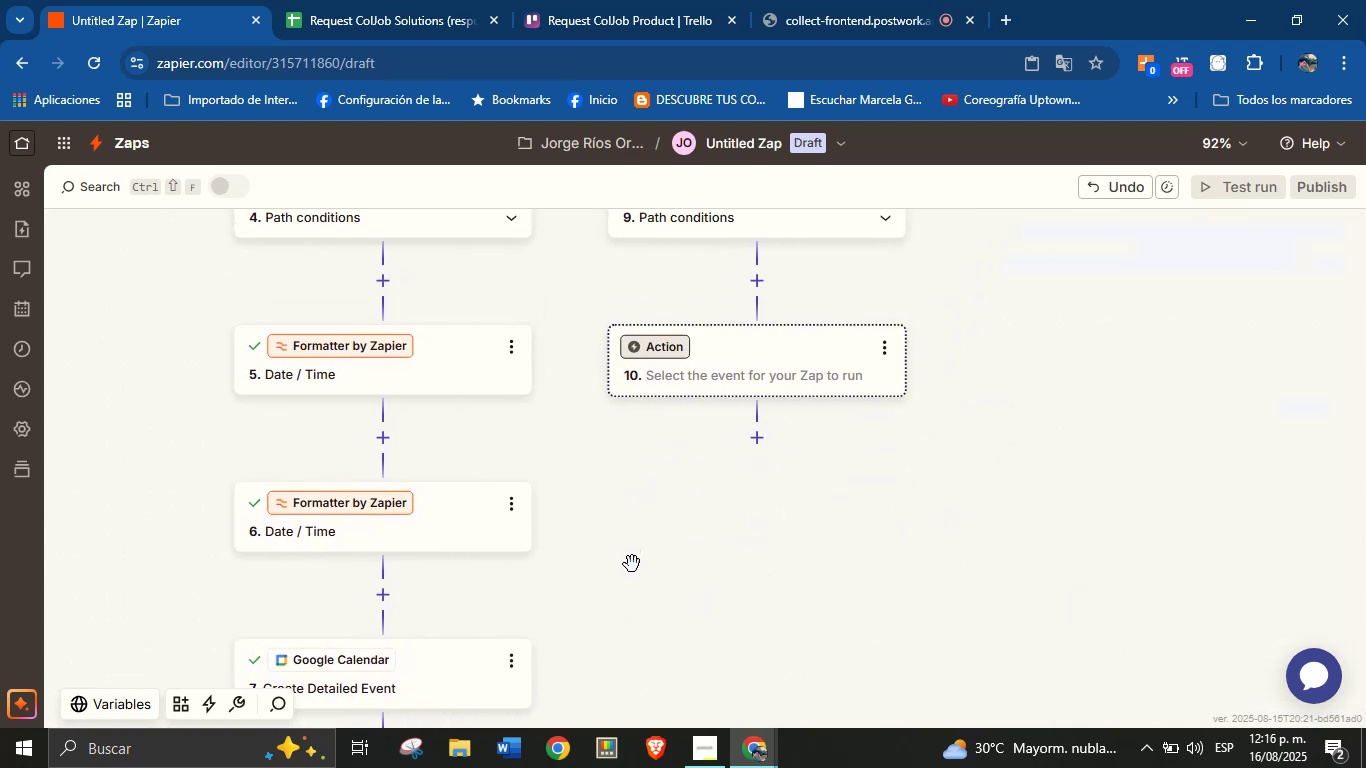 
wait(9.15)
 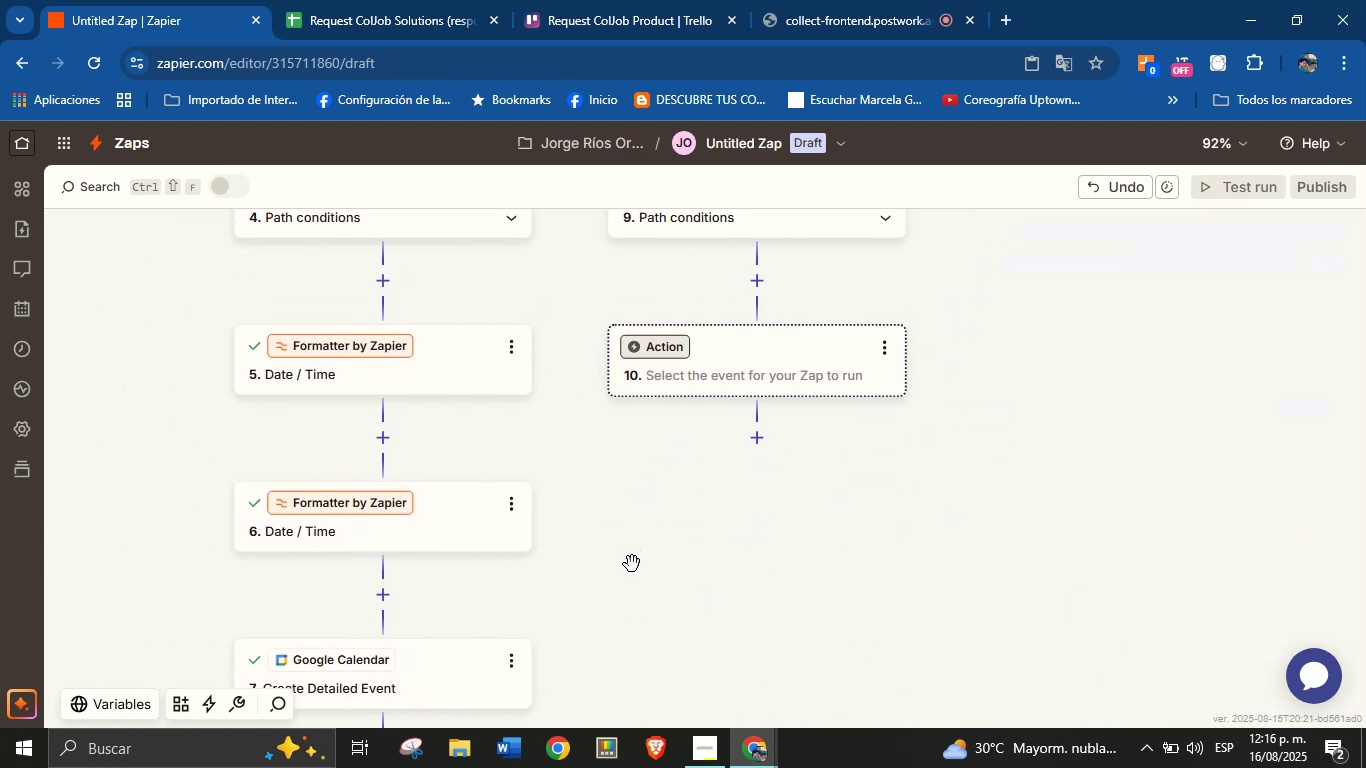 
left_click([655, 352])
 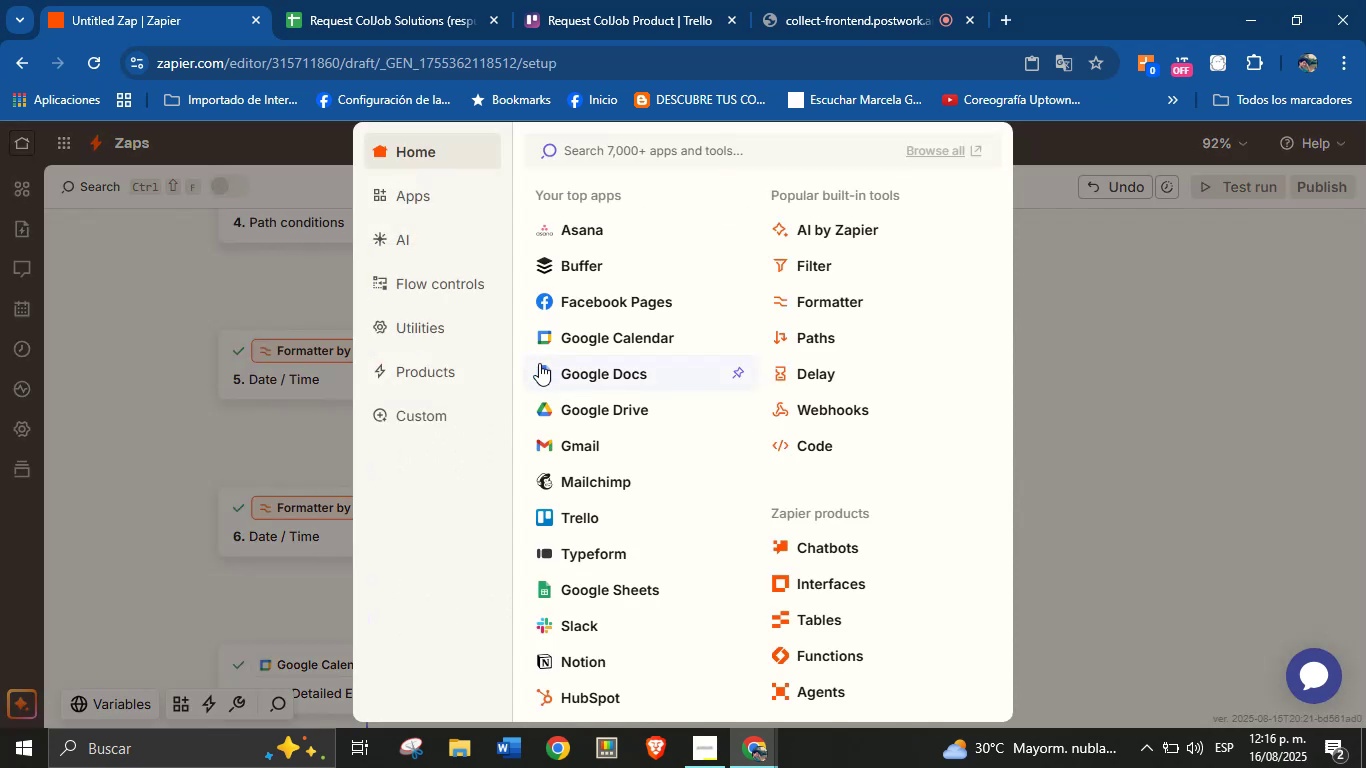 
wait(9.23)
 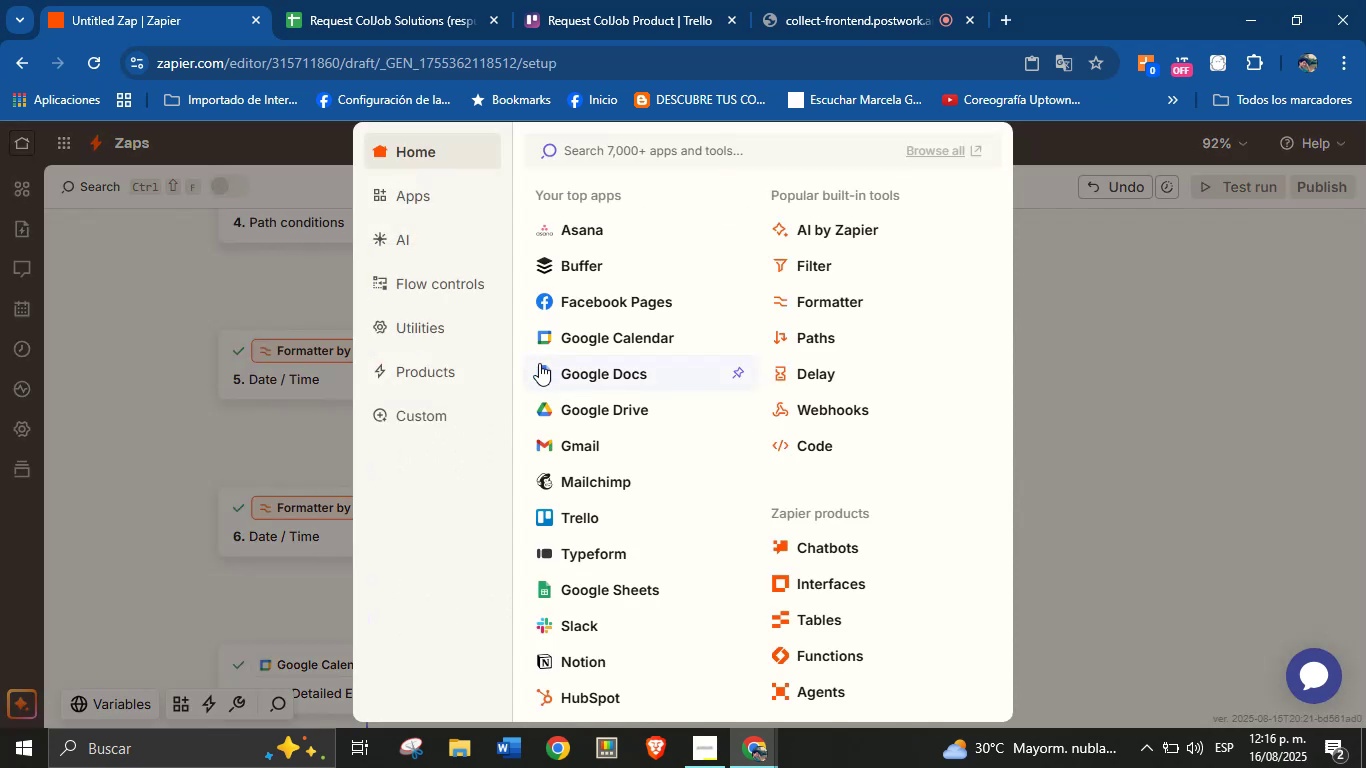 
left_click([612, 237])
 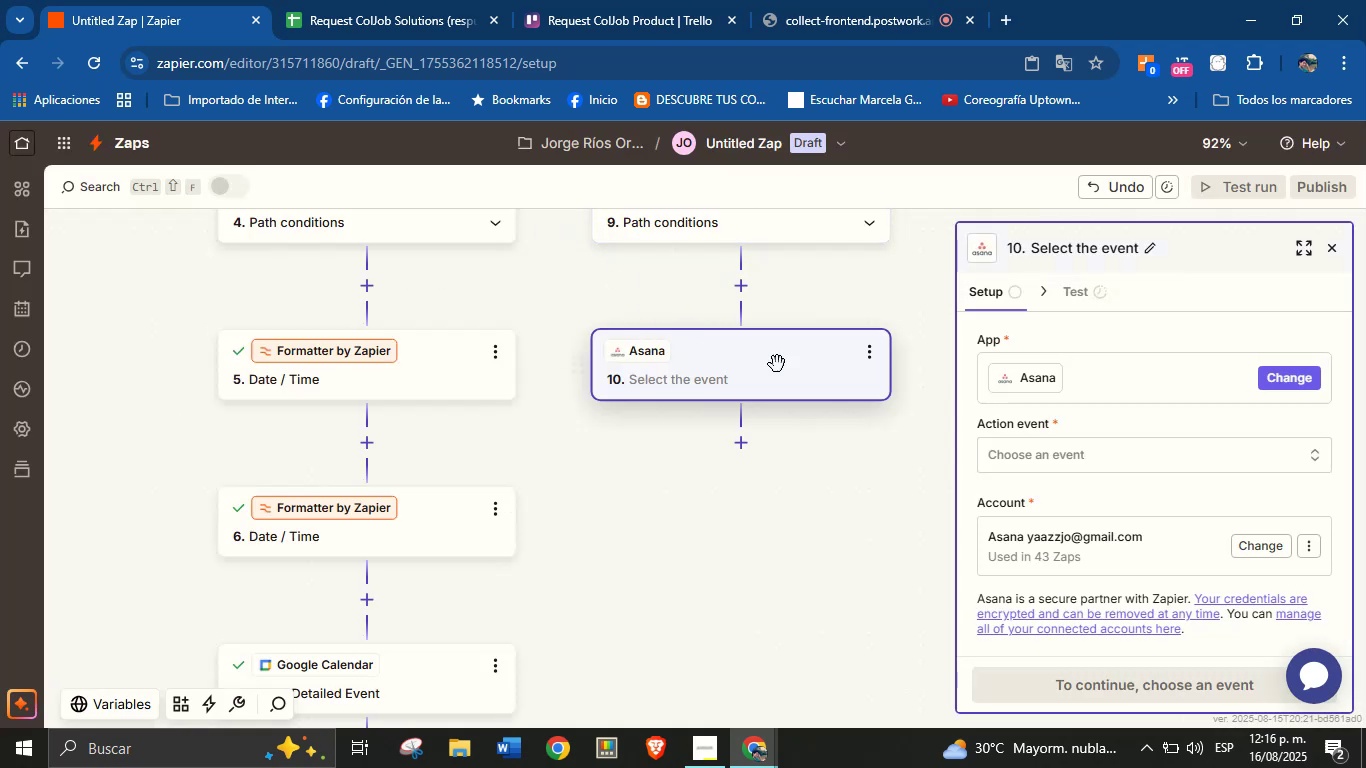 
left_click([1043, 450])
 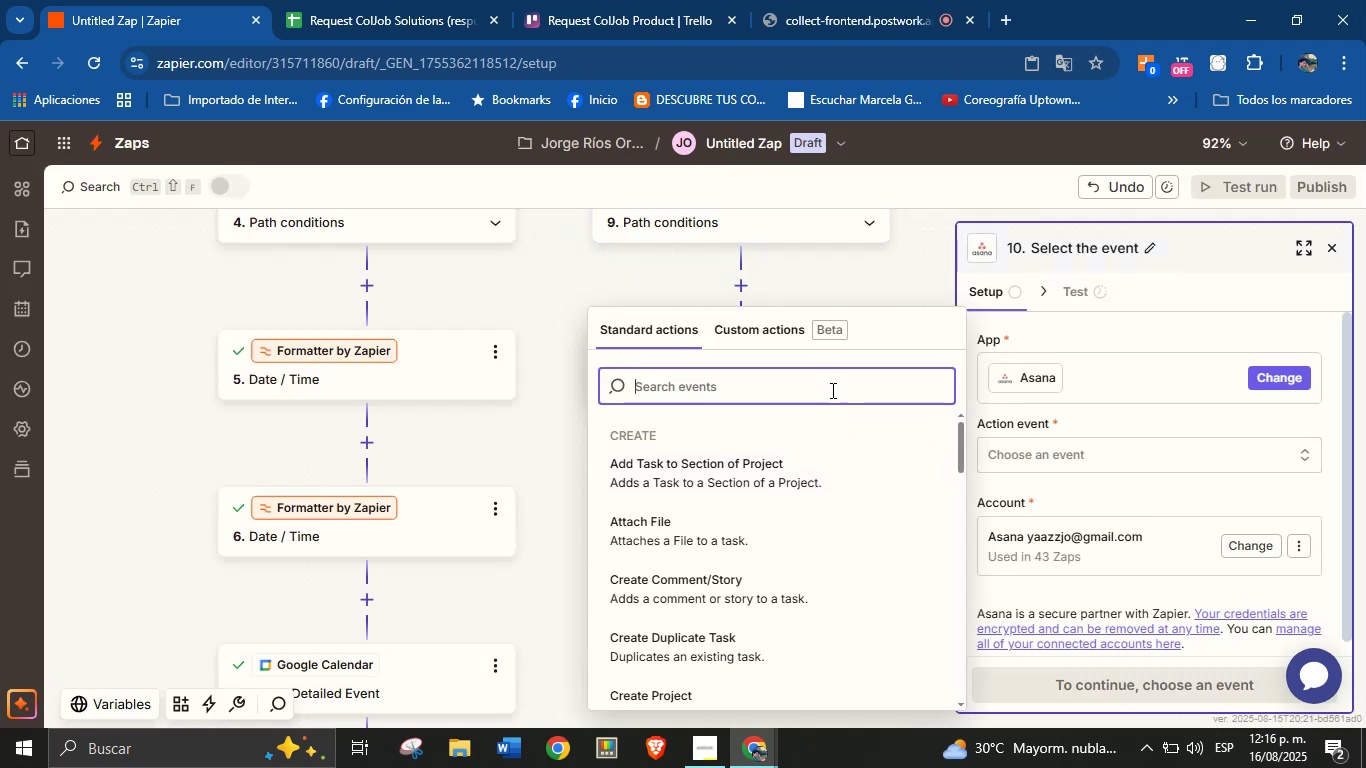 
type(task)
 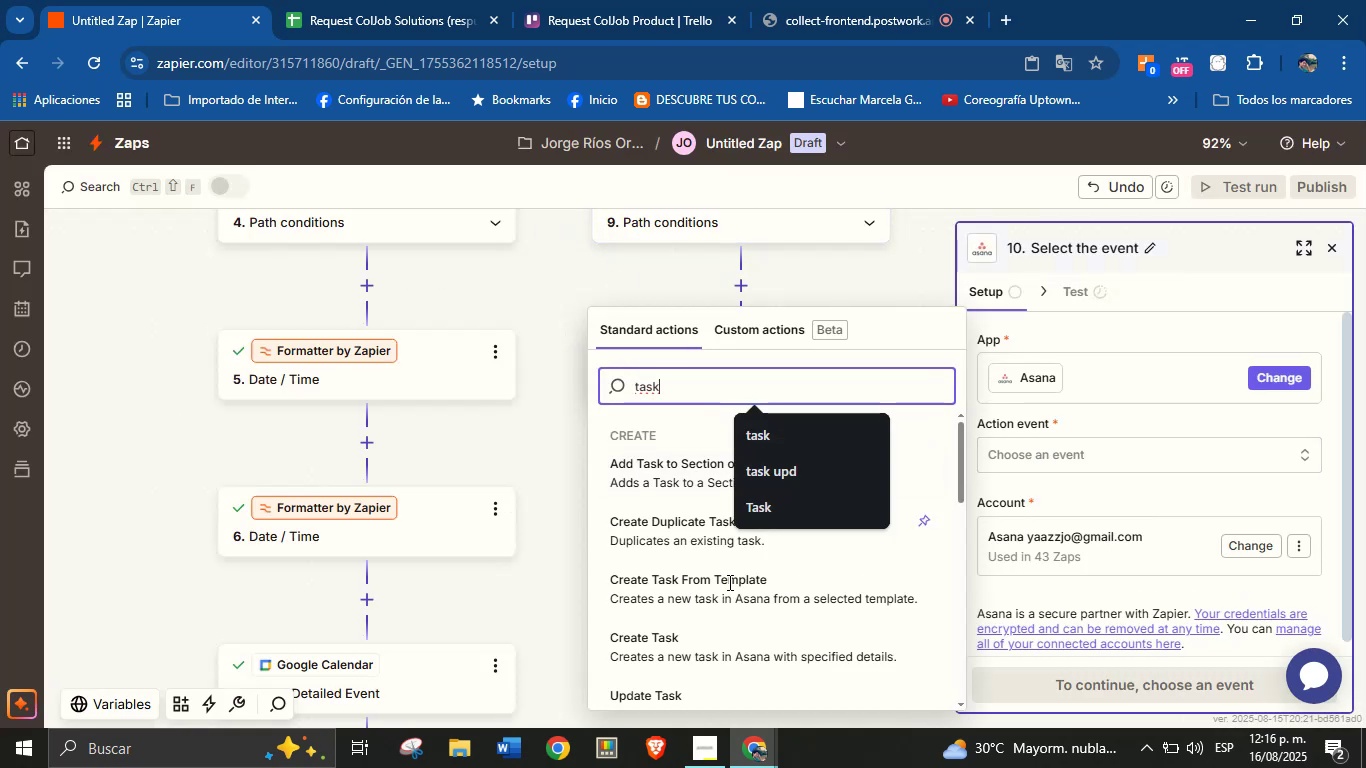 
left_click([698, 637])
 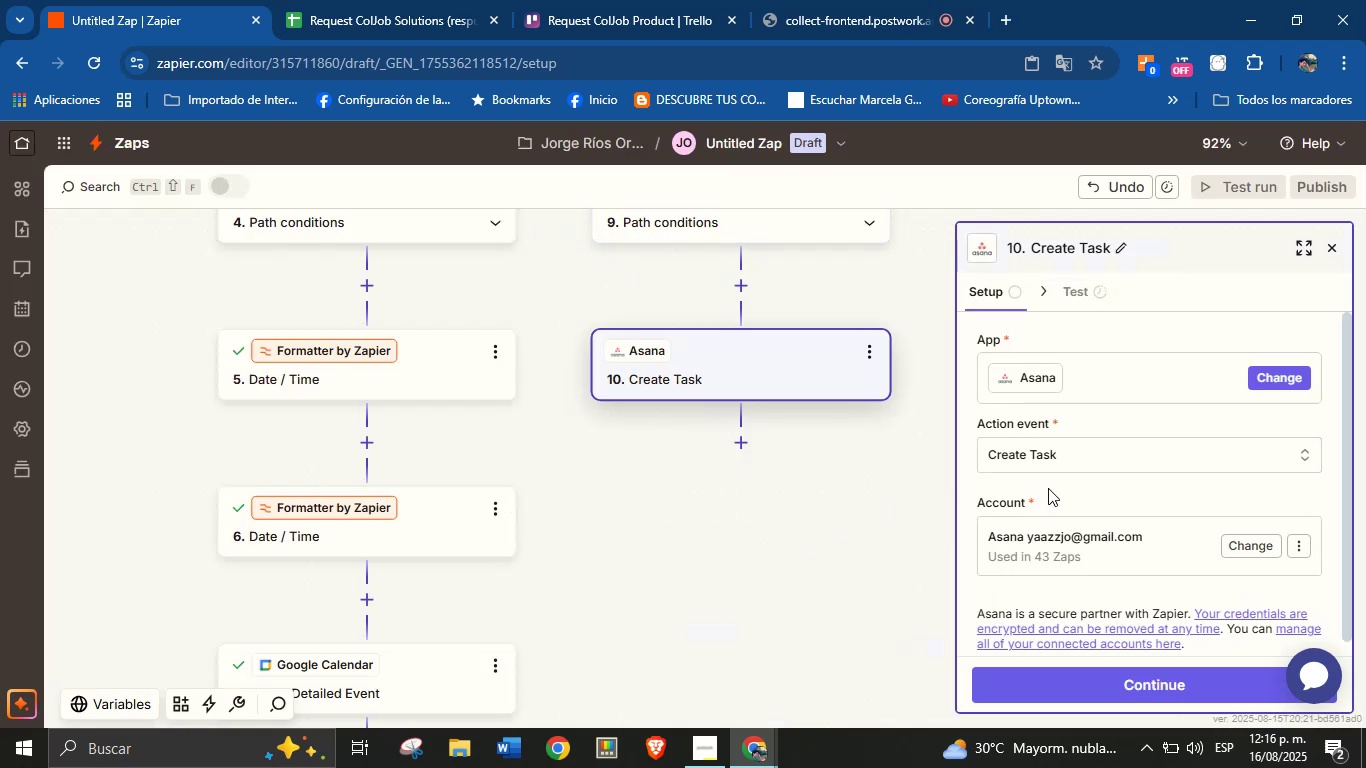 
left_click([1066, 489])
 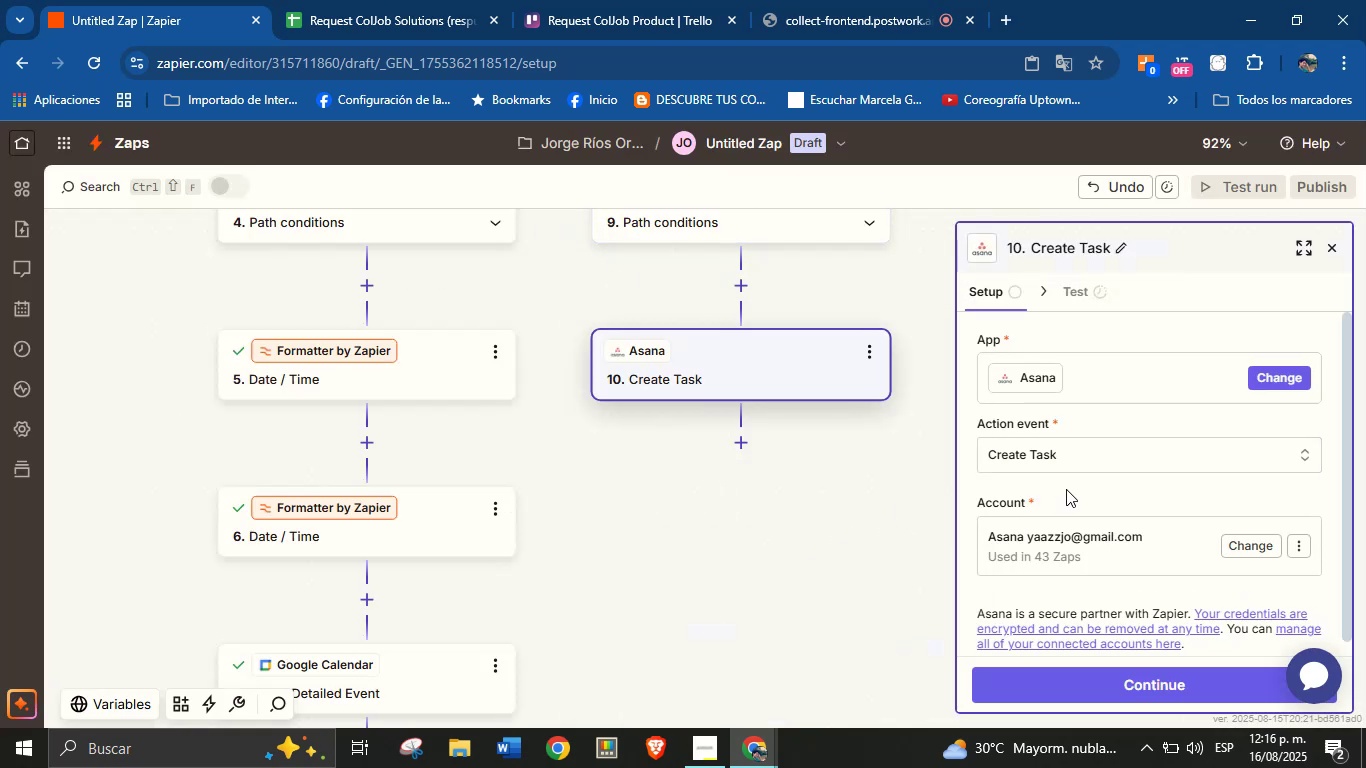 
scroll: coordinate [1066, 489], scroll_direction: down, amount: 2.0
 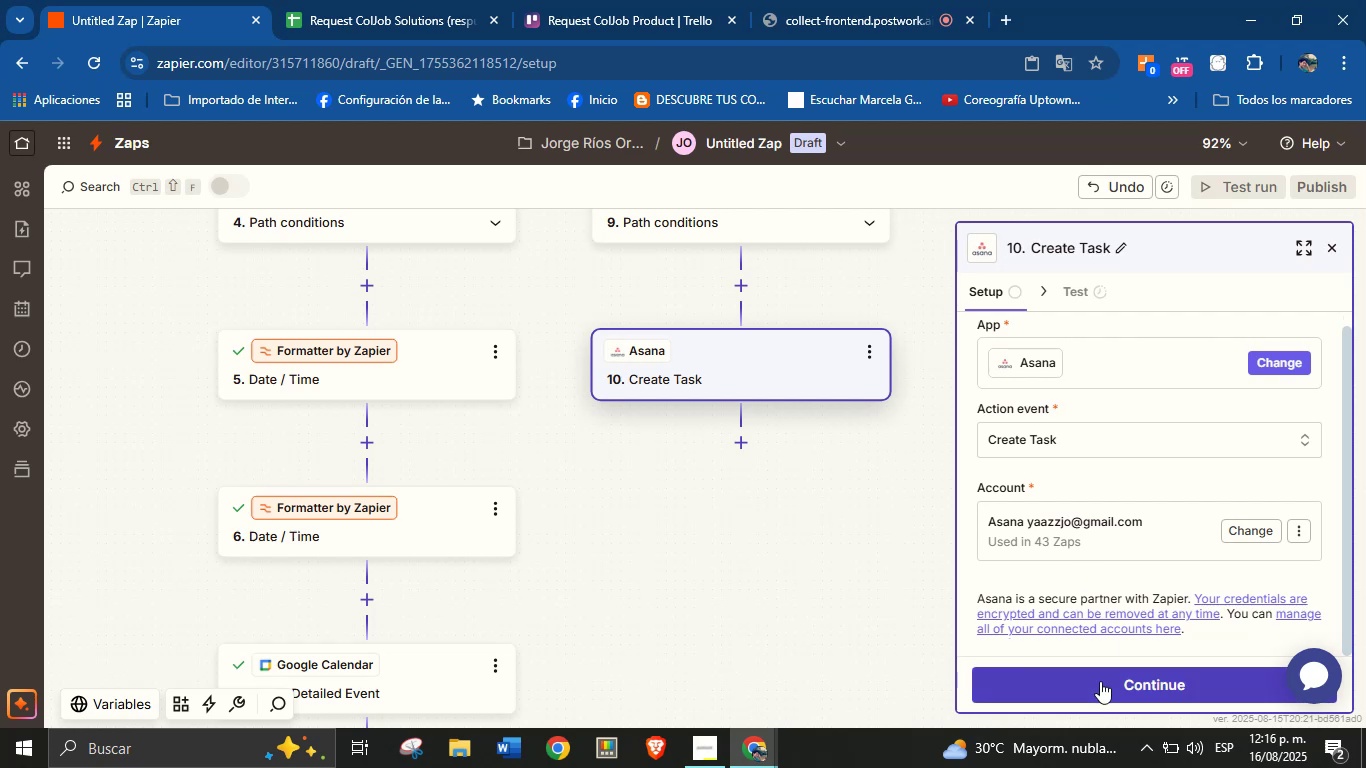 
left_click([1105, 687])
 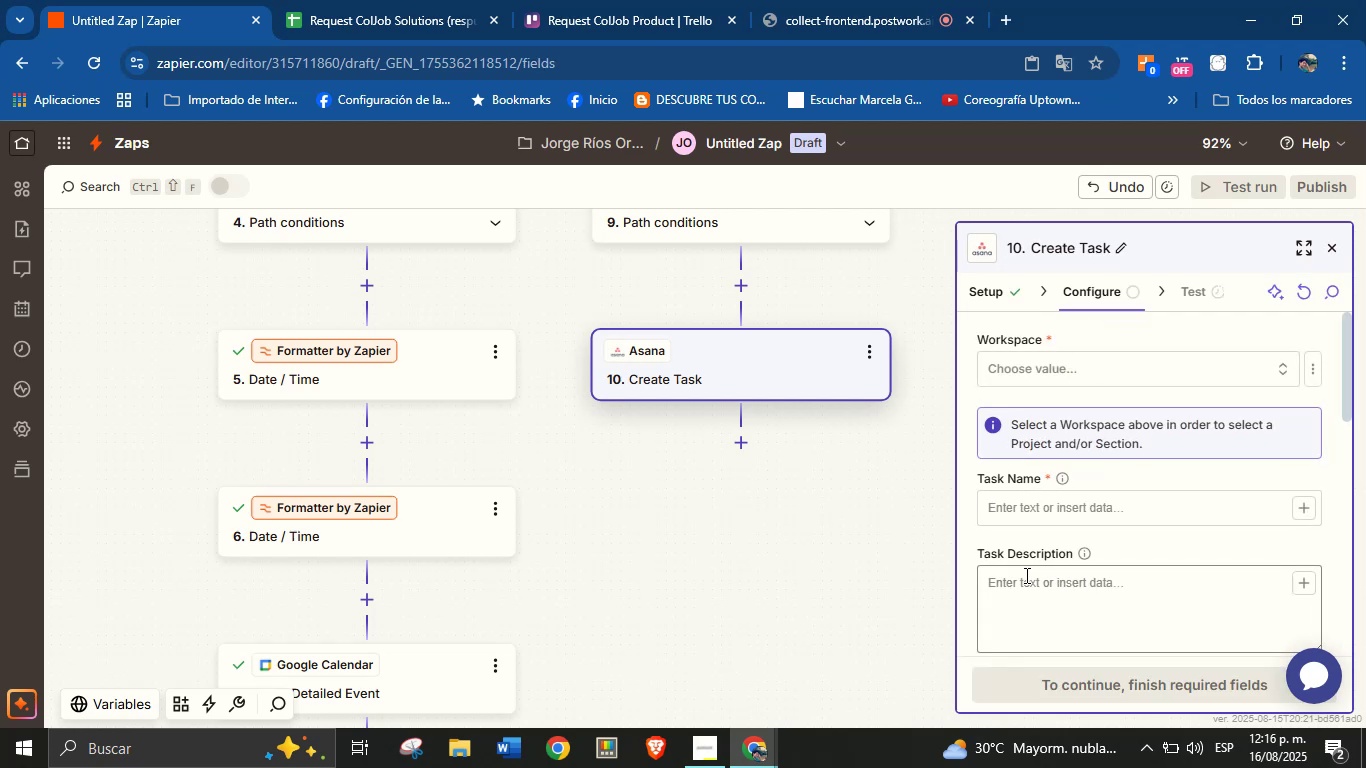 
left_click([1077, 376])
 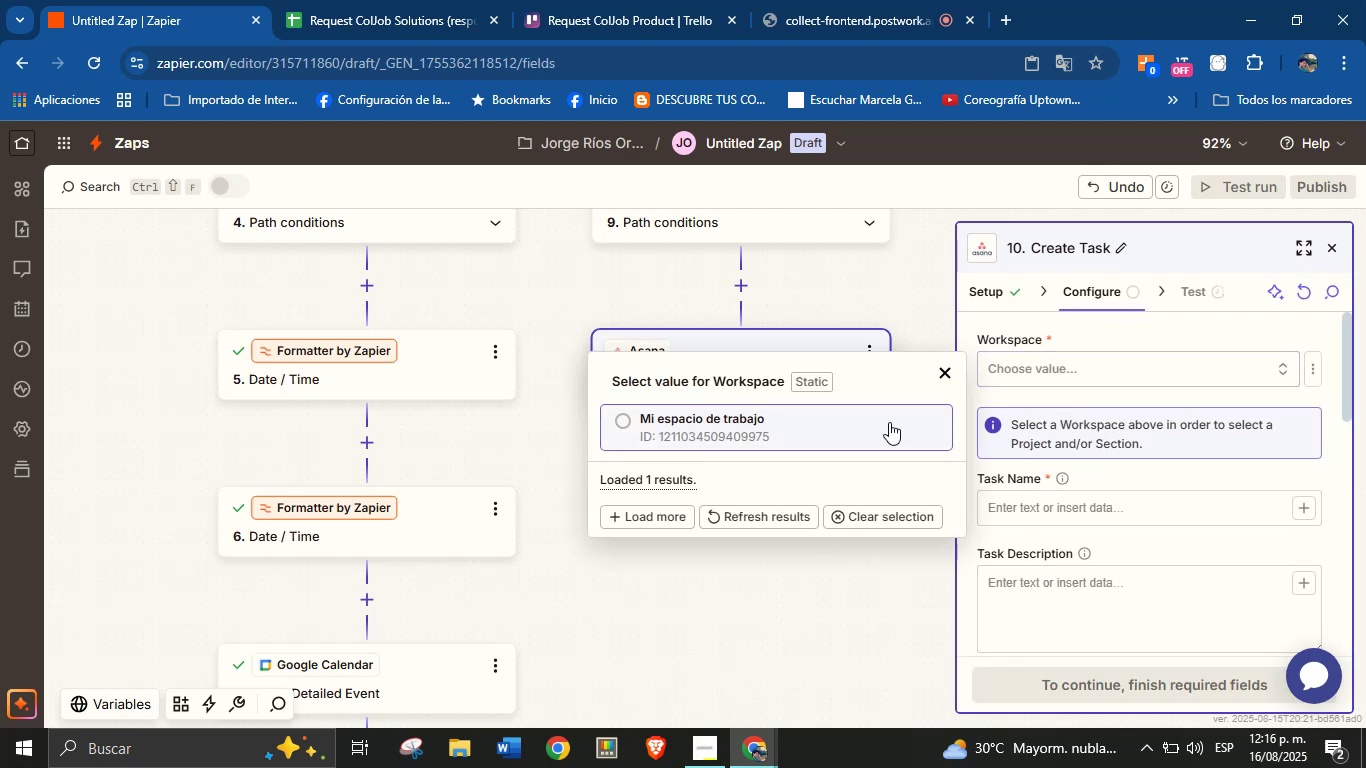 
left_click([858, 431])
 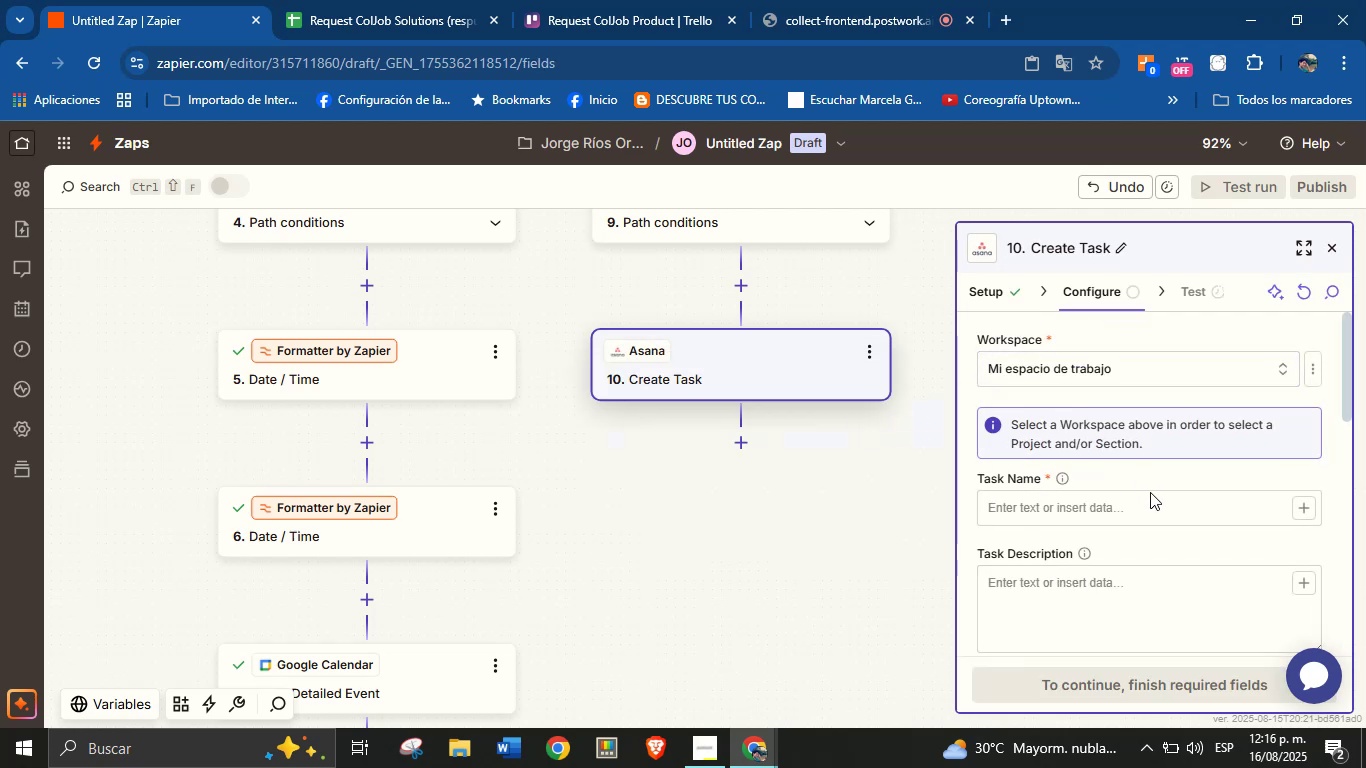 
left_click([1143, 519])
 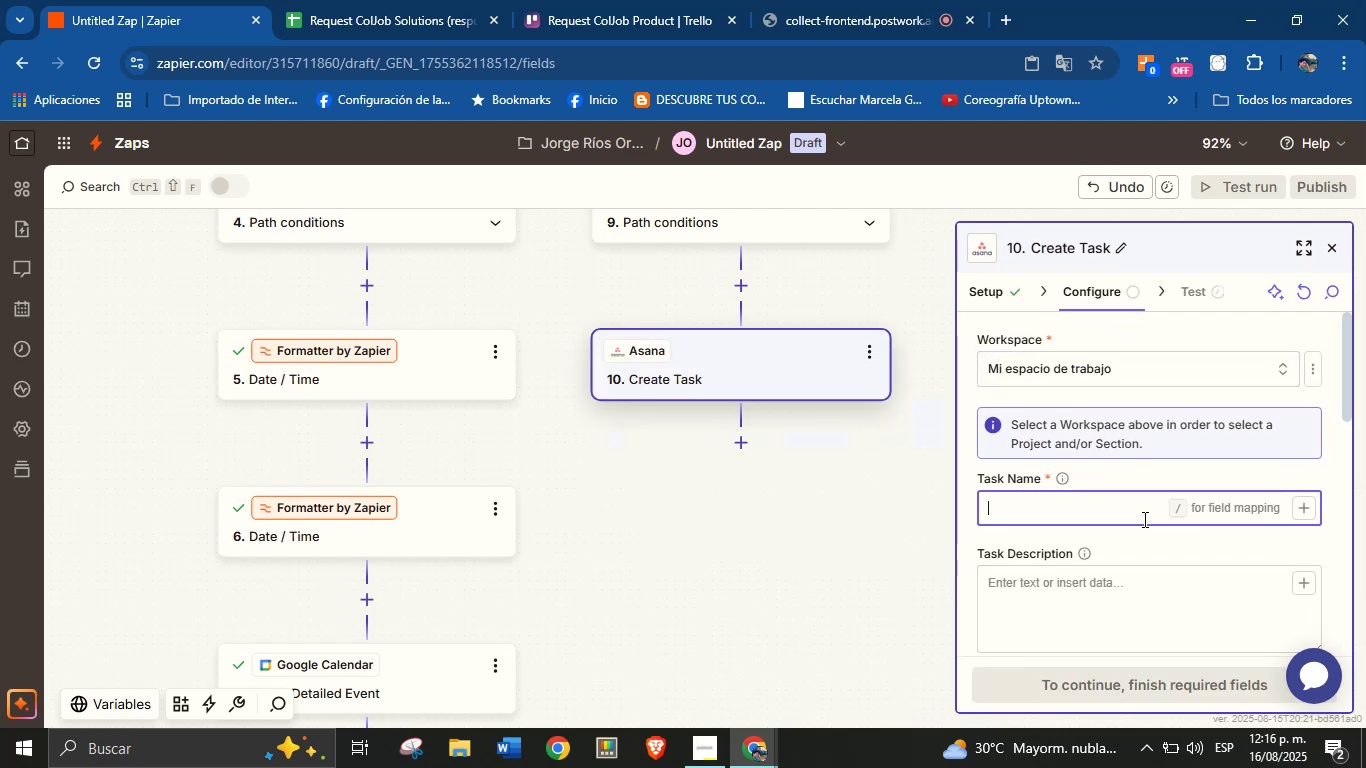 
type(New service request from> )
 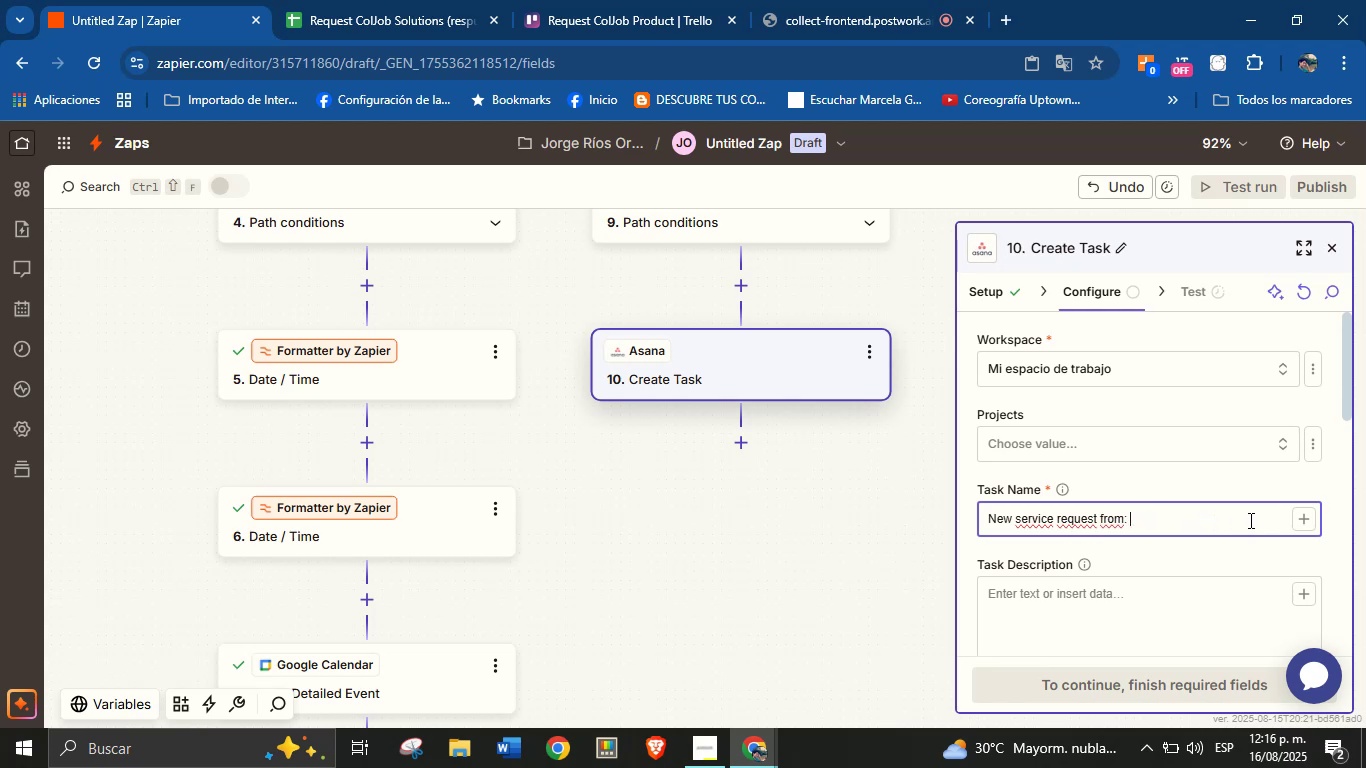 
left_click([1299, 519])
 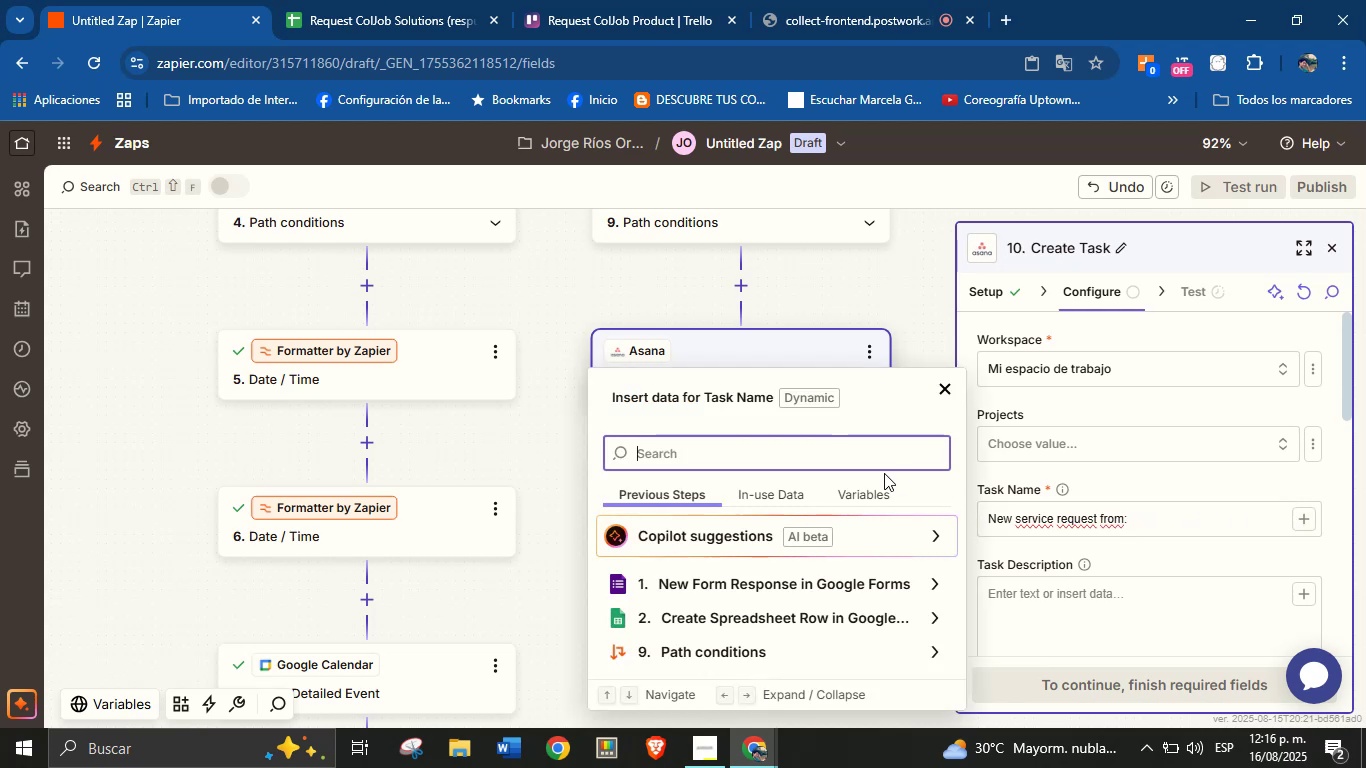 
type(name)
 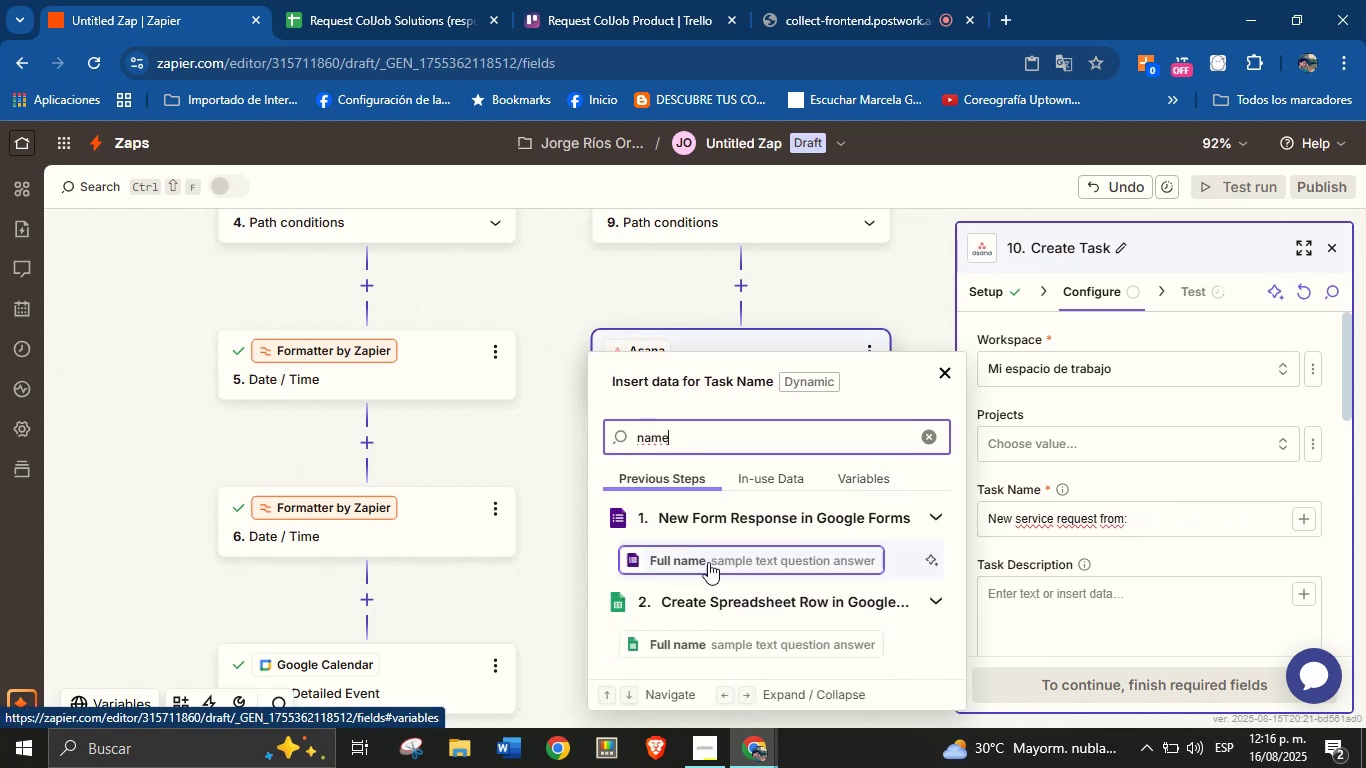 
left_click([748, 631])
 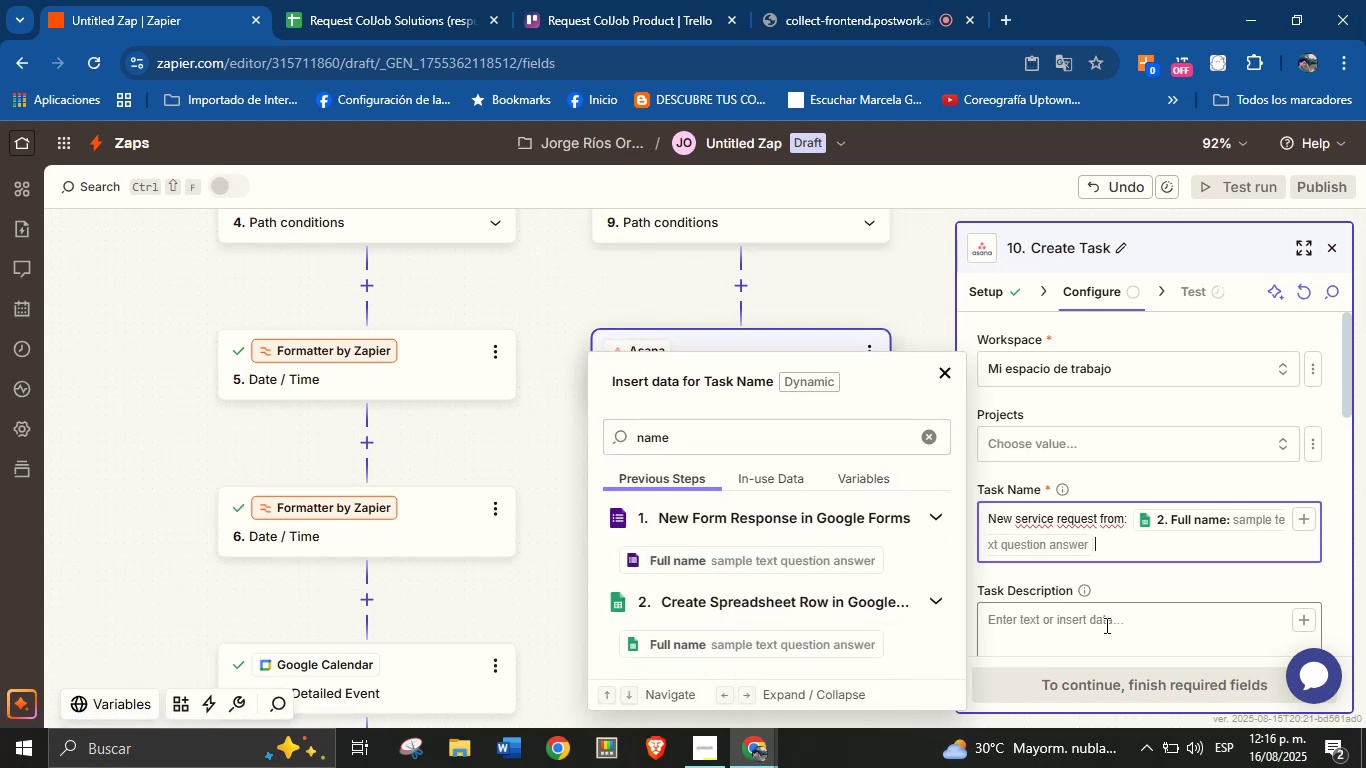 
left_click([1115, 625])
 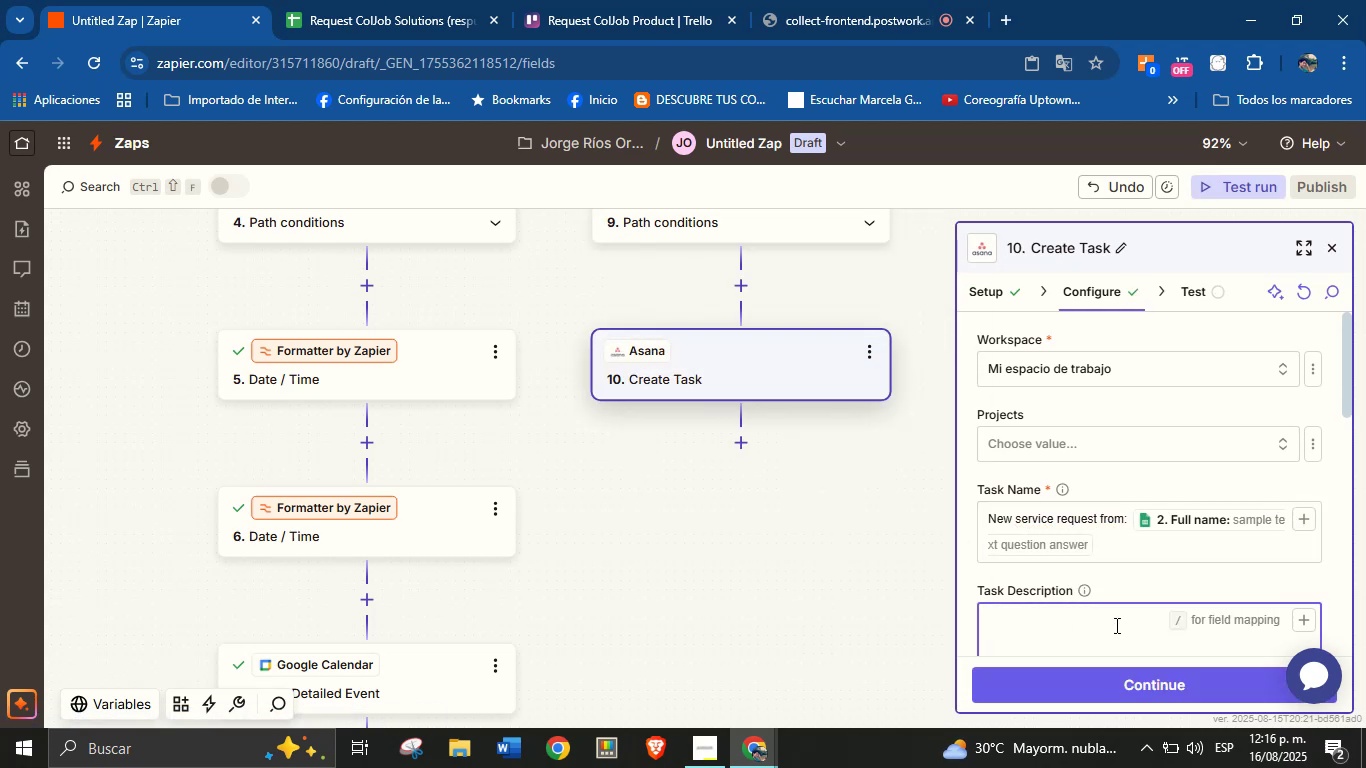 
type(Client[s name> )
 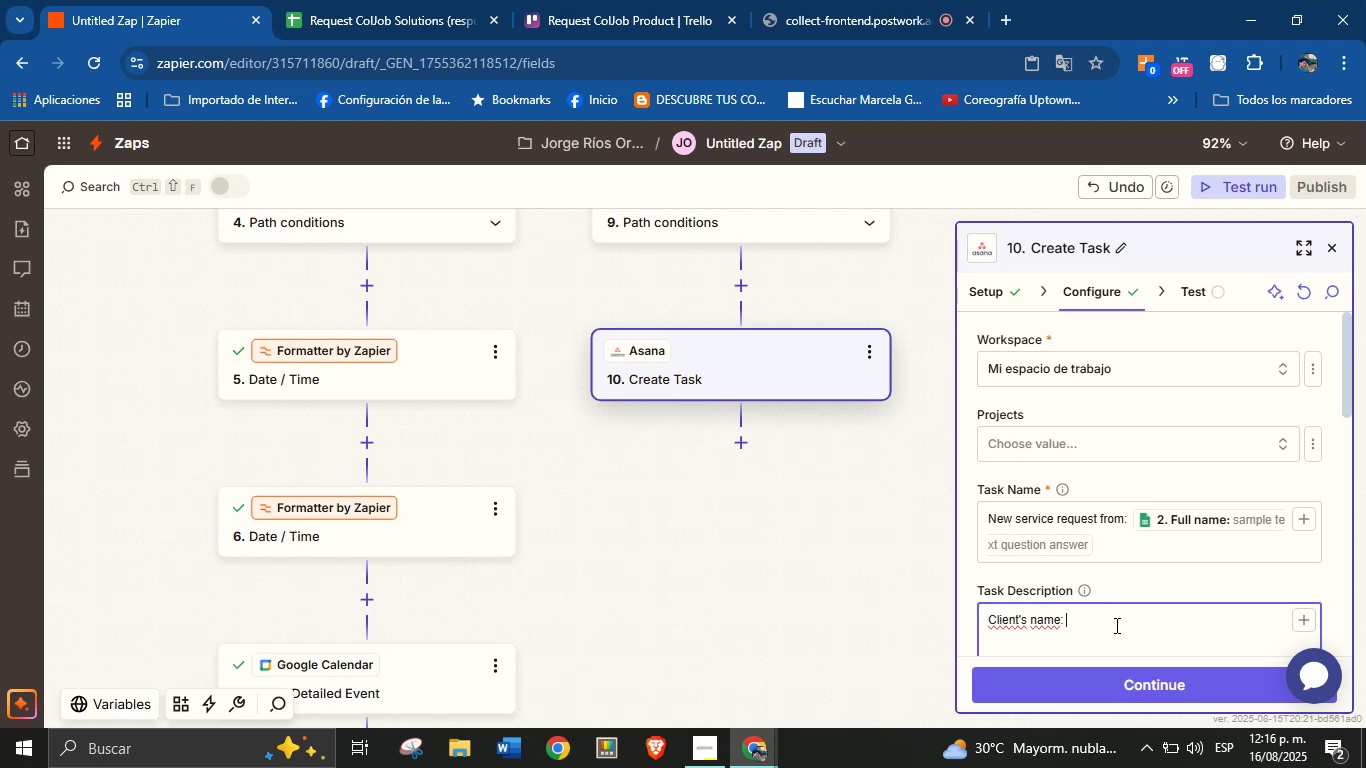 
scroll: coordinate [1269, 578], scroll_direction: down, amount: 1.0
 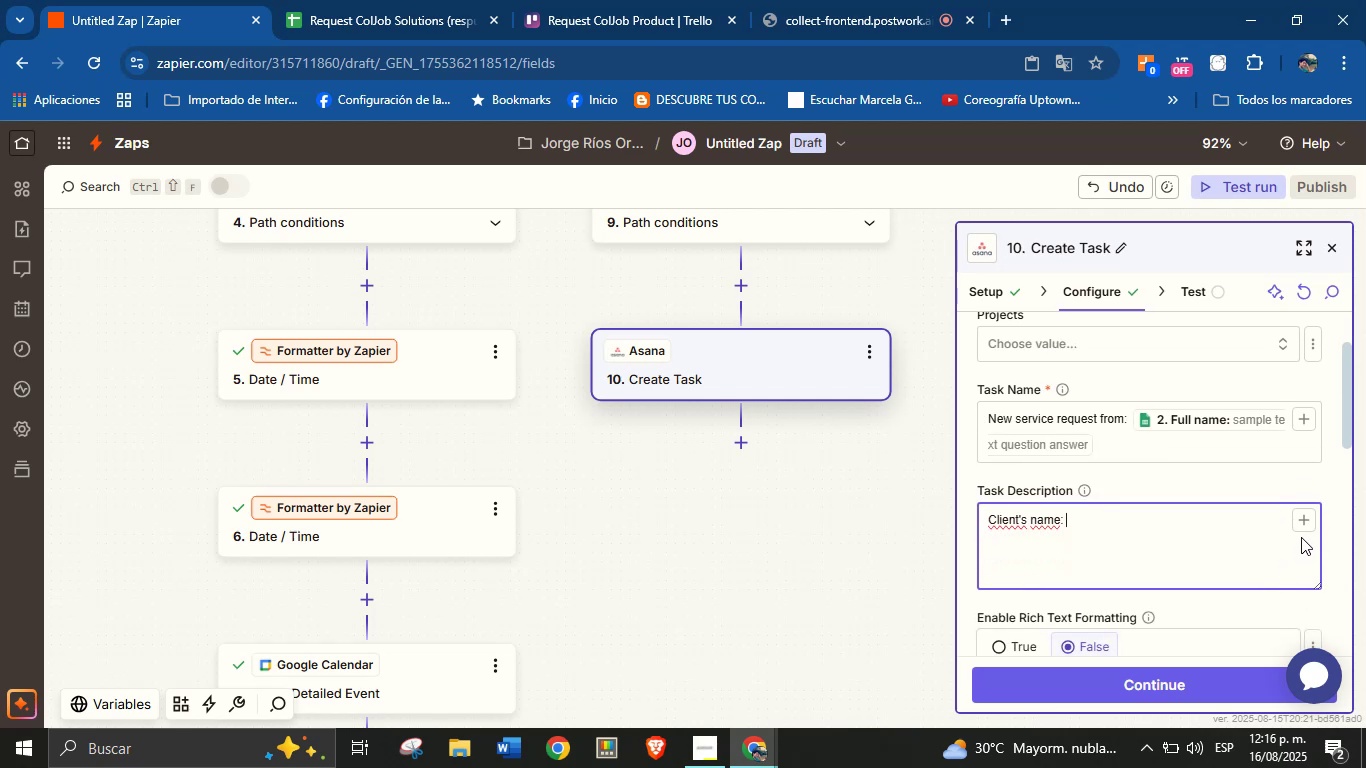 
left_click([1304, 523])
 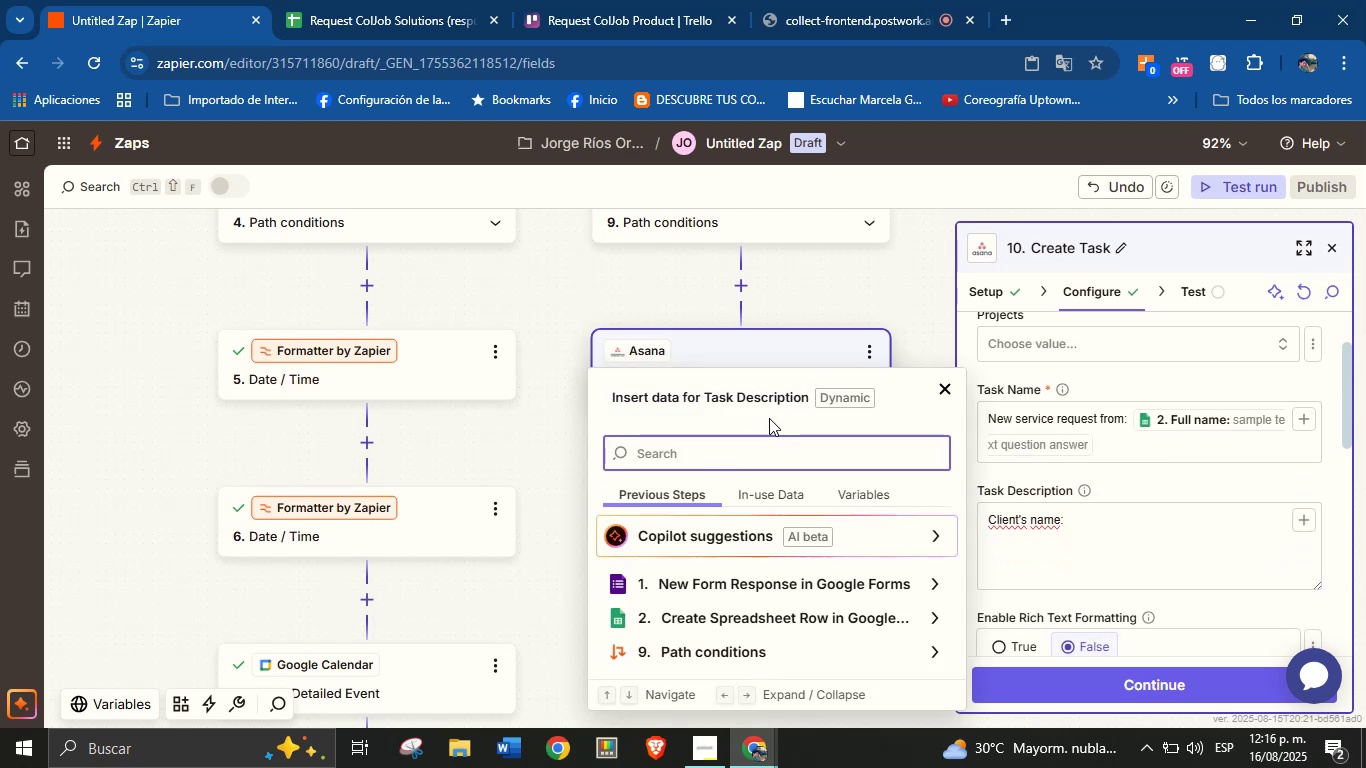 
type(name)
 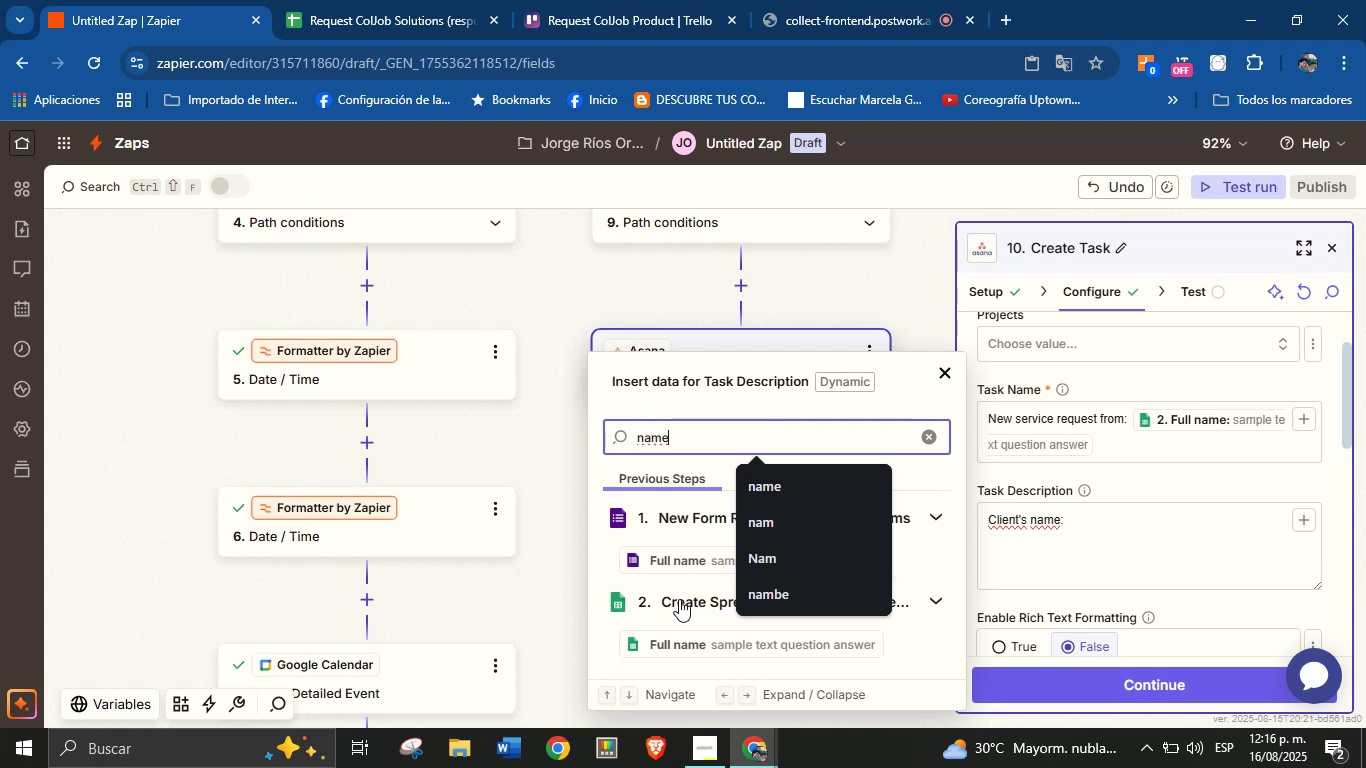 
left_click([682, 631])
 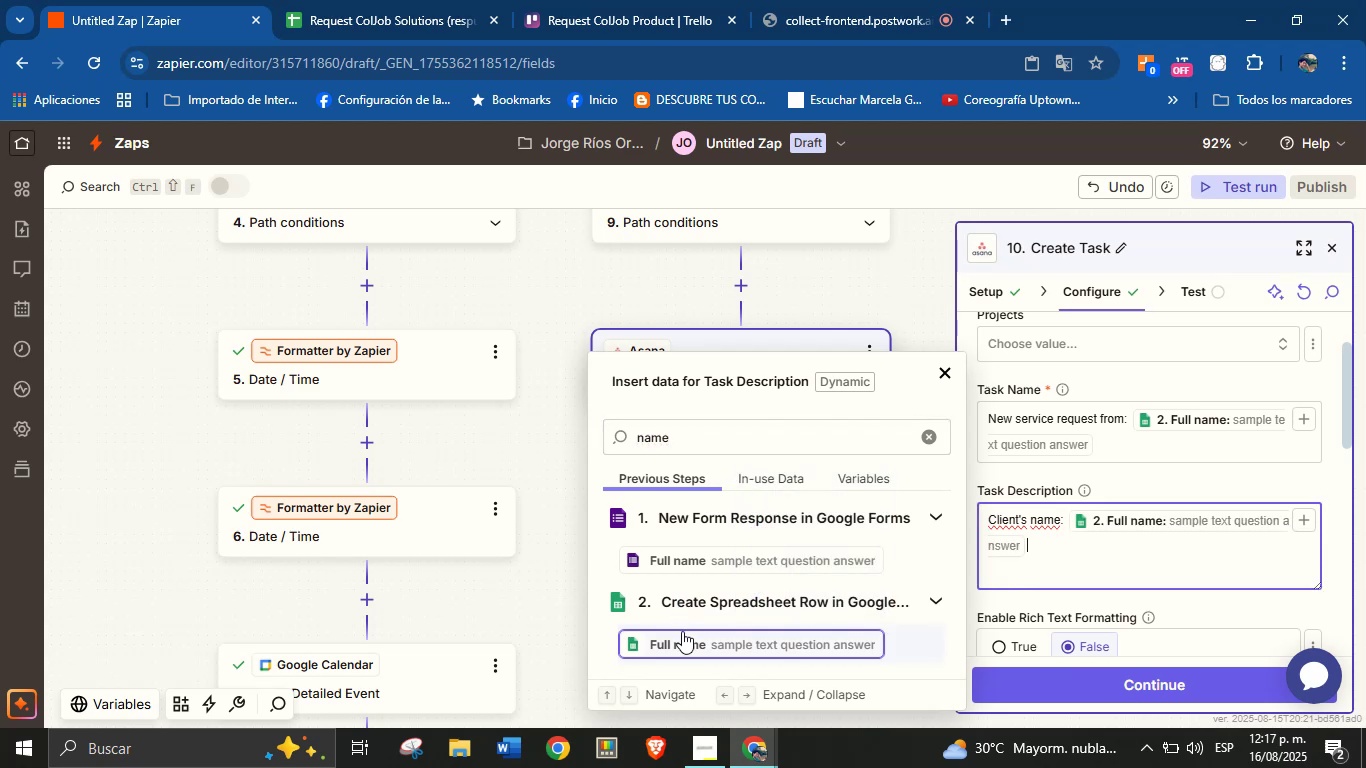 
key(Enter)
 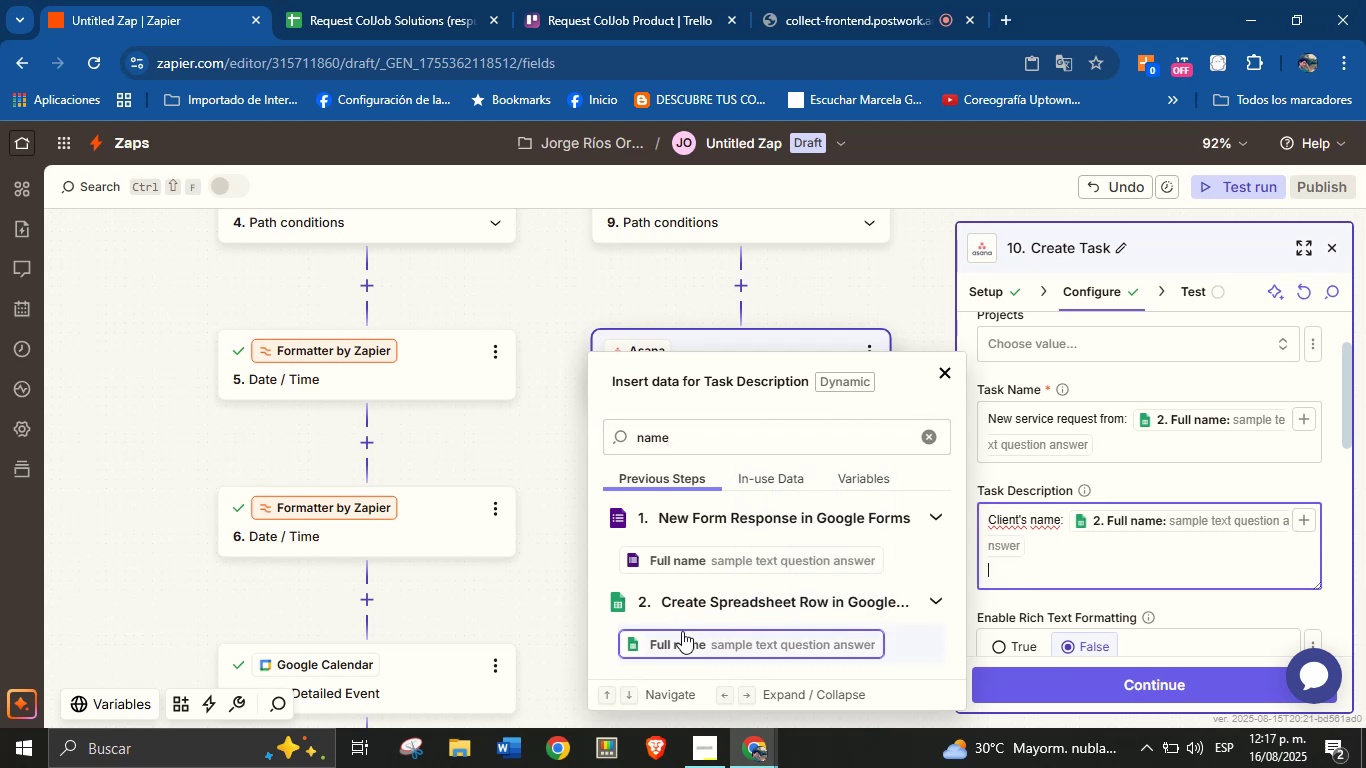 
type(Email> )
 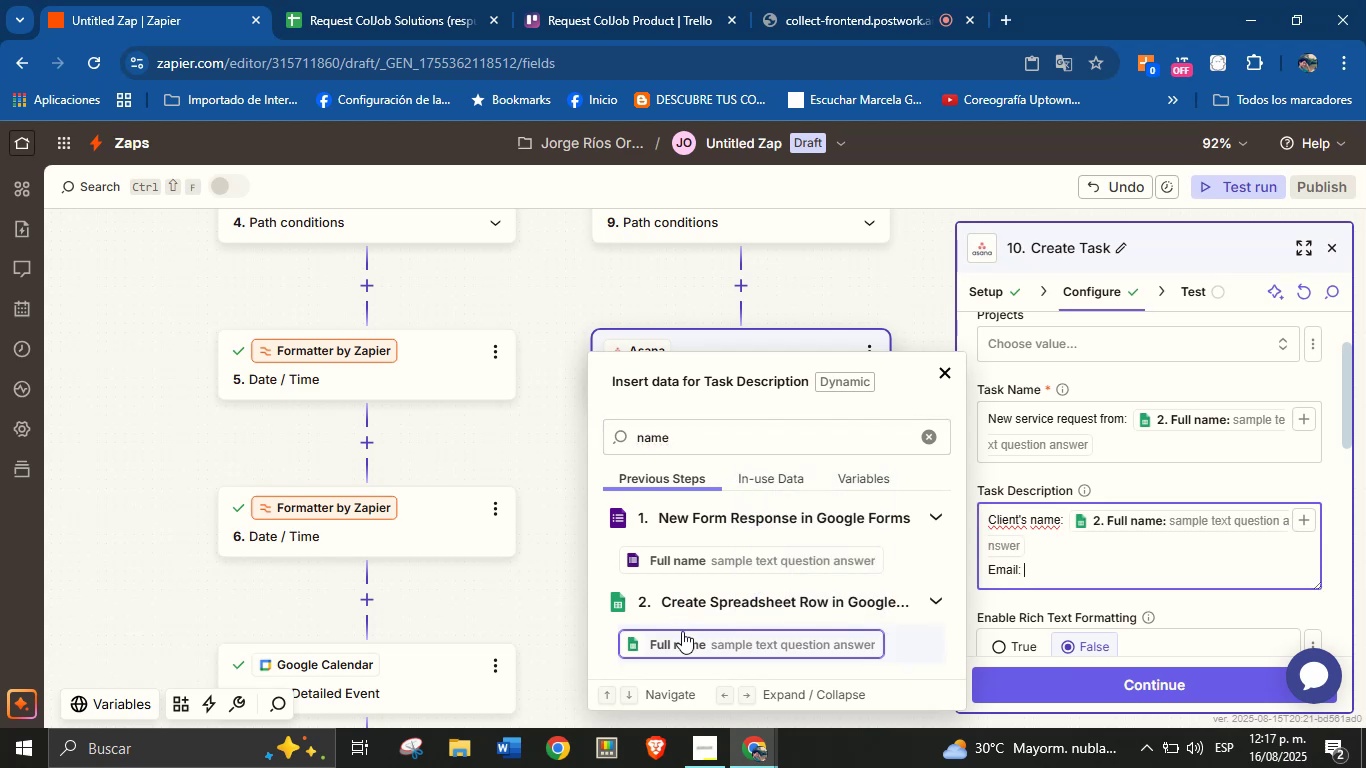 
double_click([680, 437])
 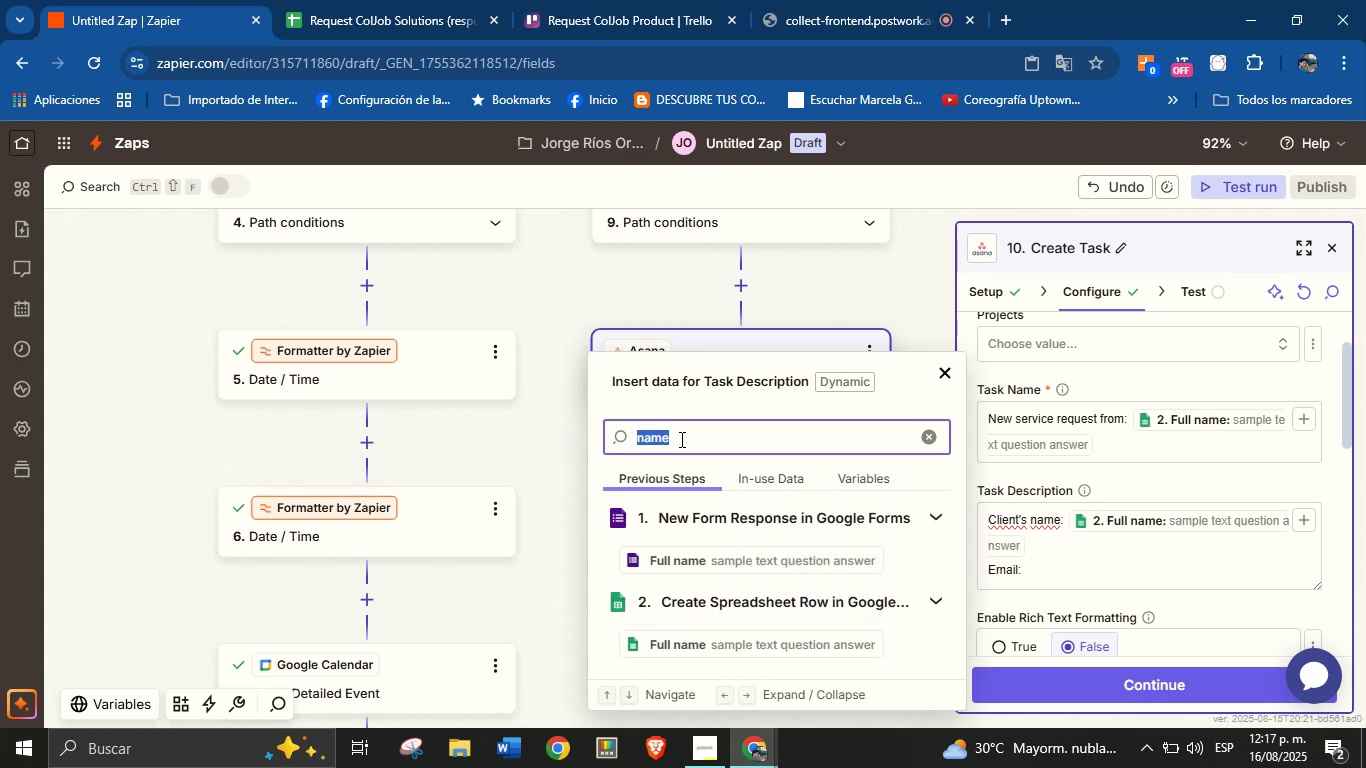 
type(mail)
 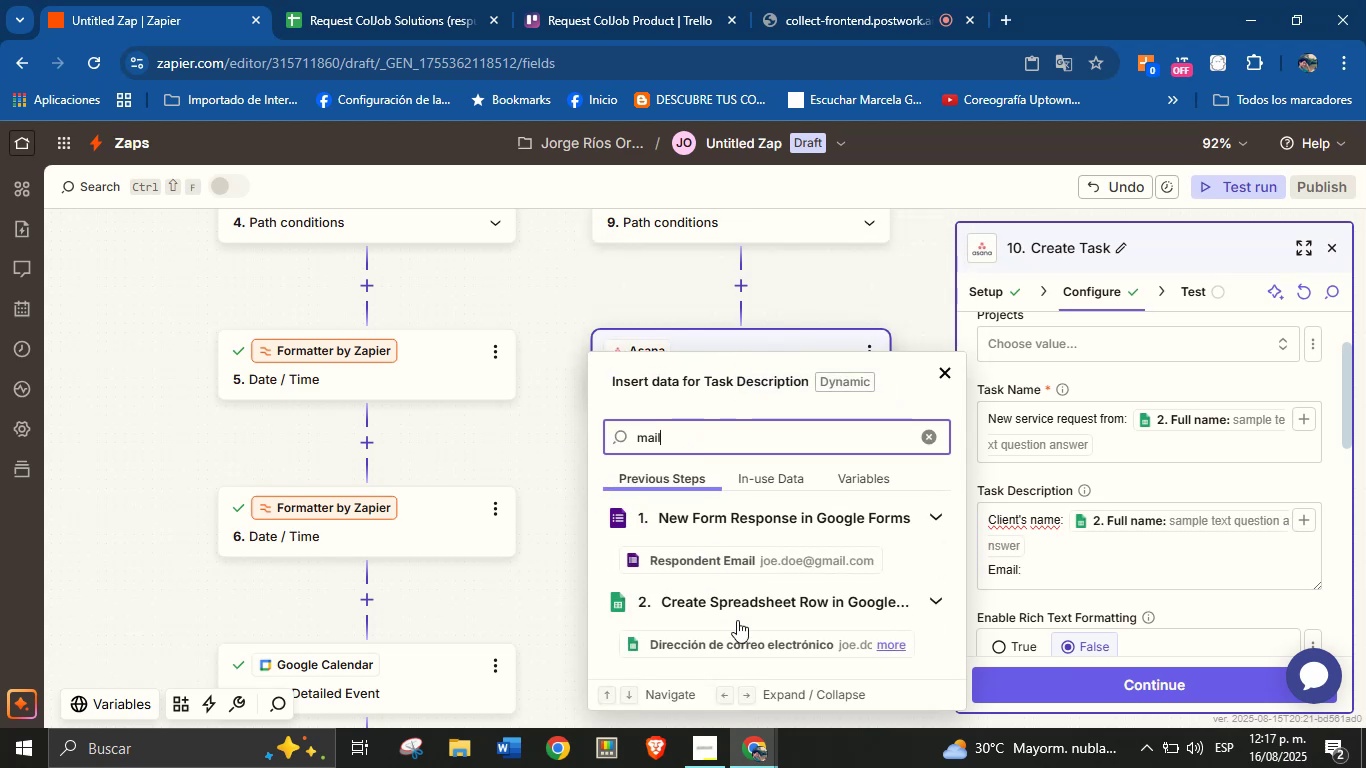 
left_click([750, 638])
 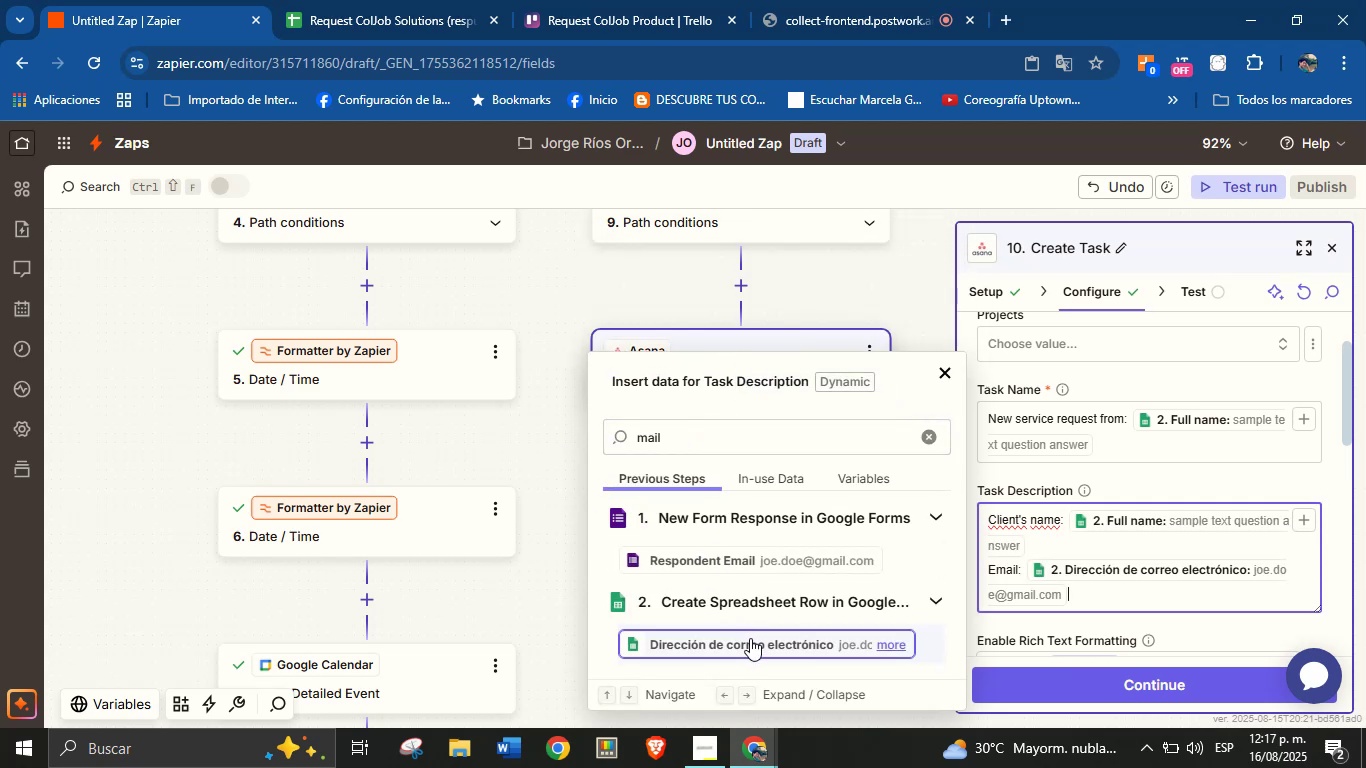 
key(Enter)
 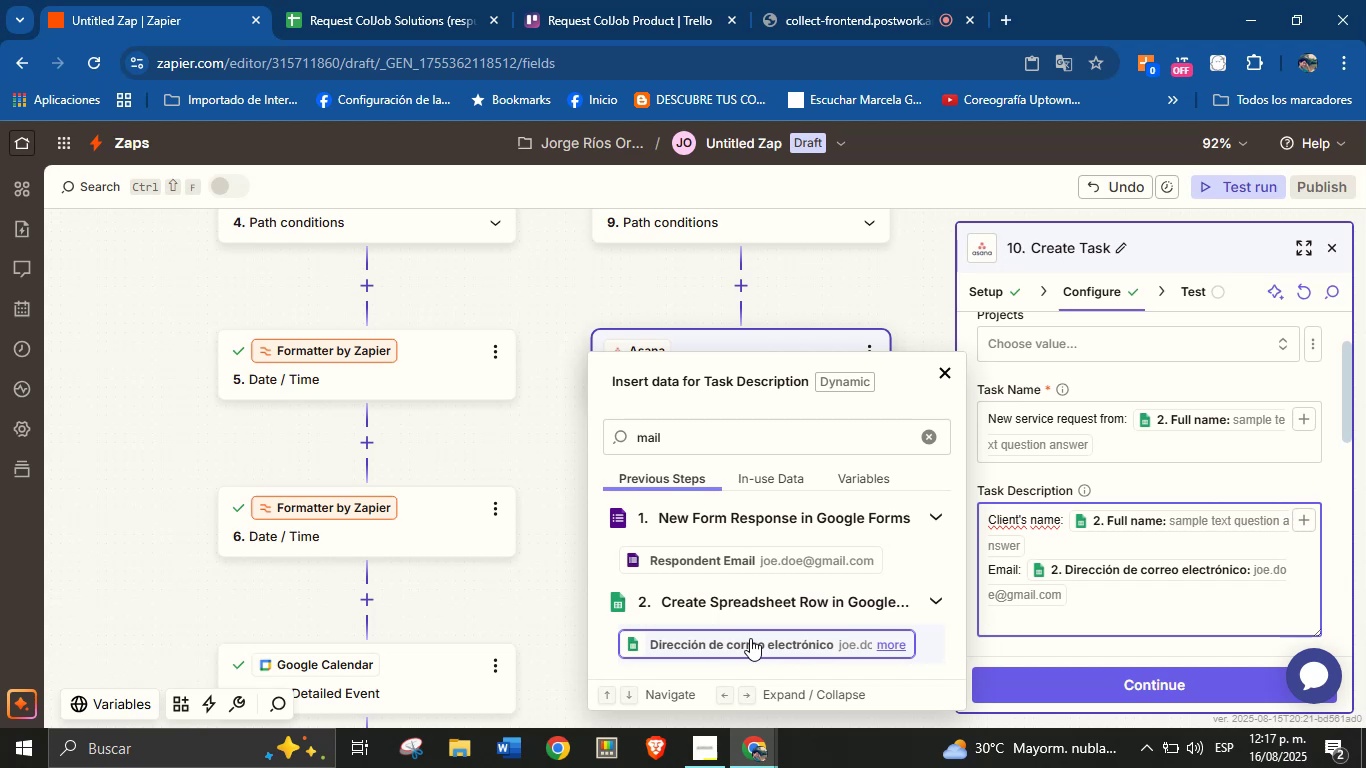 
type(Phone> )
 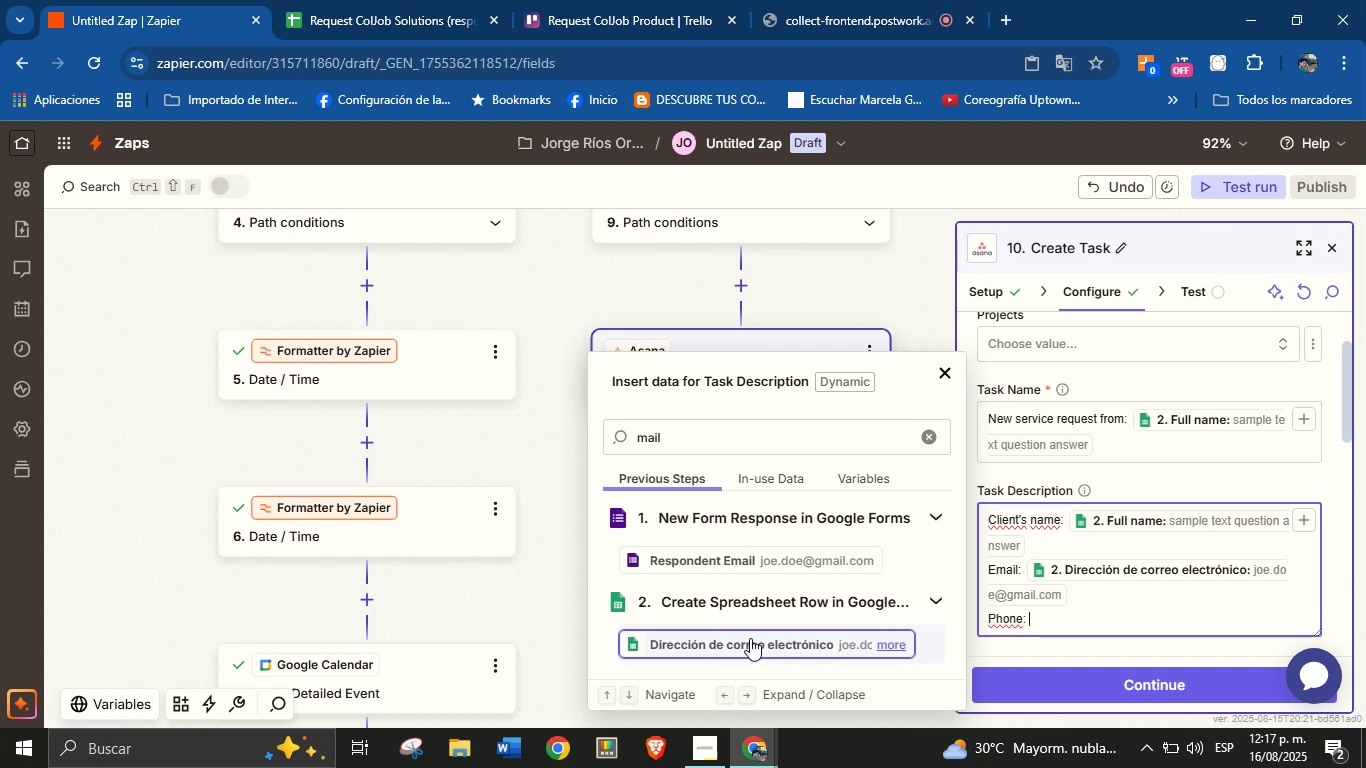 
double_click([779, 428])
 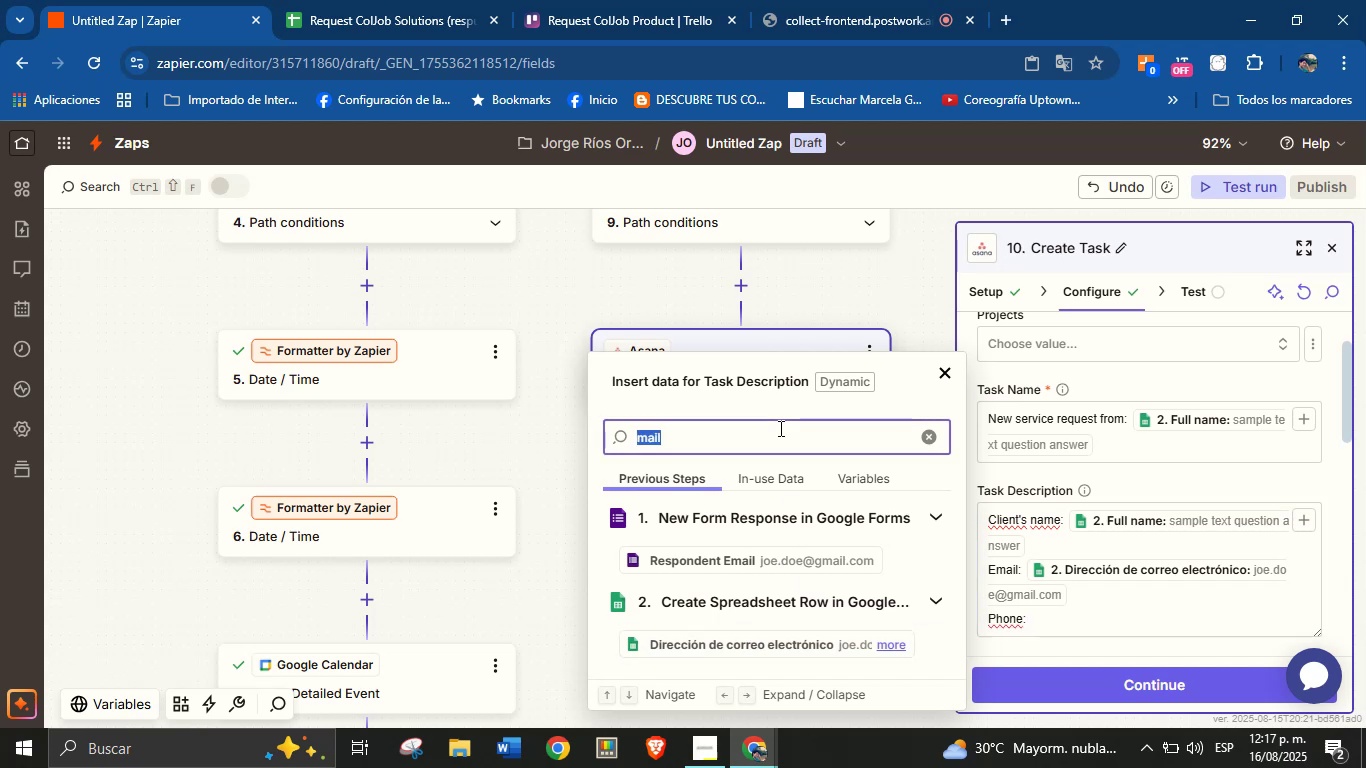 
type(phone)
 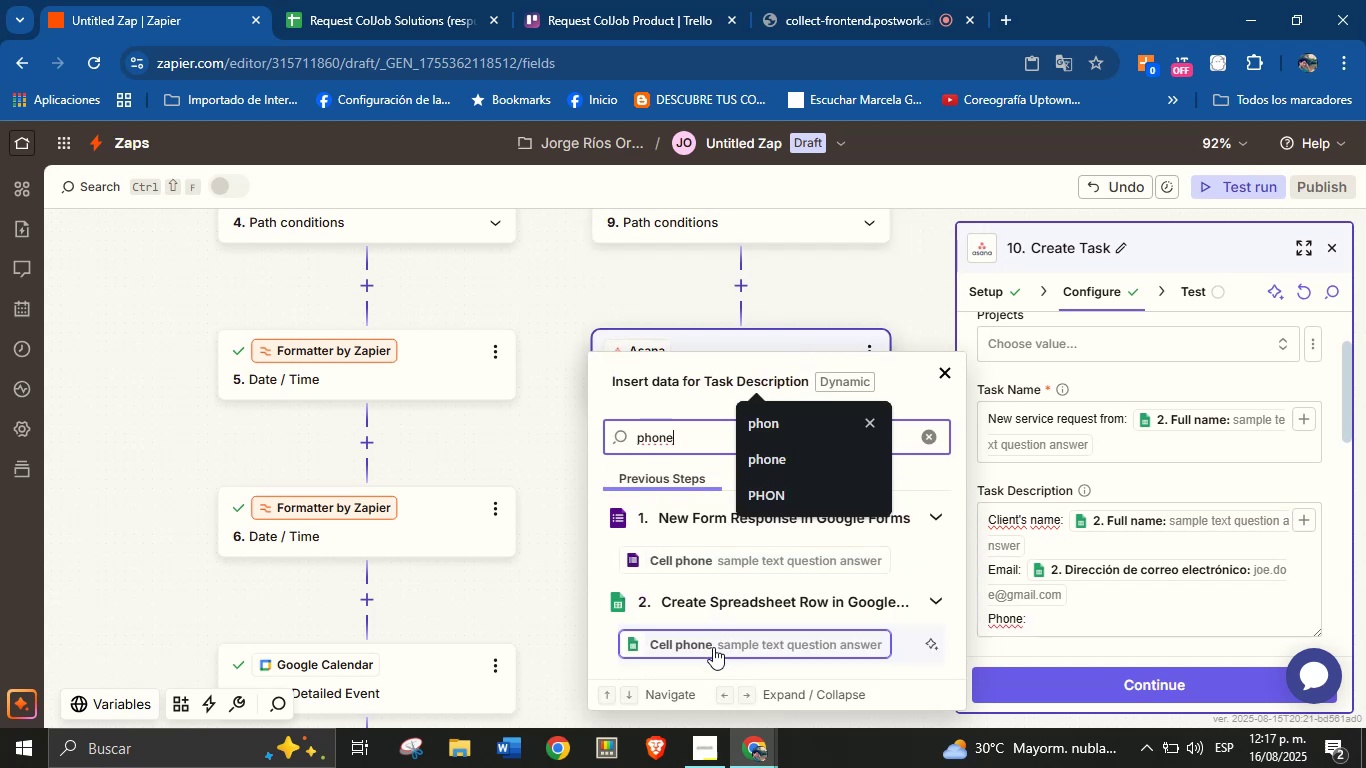 
left_click([713, 647])
 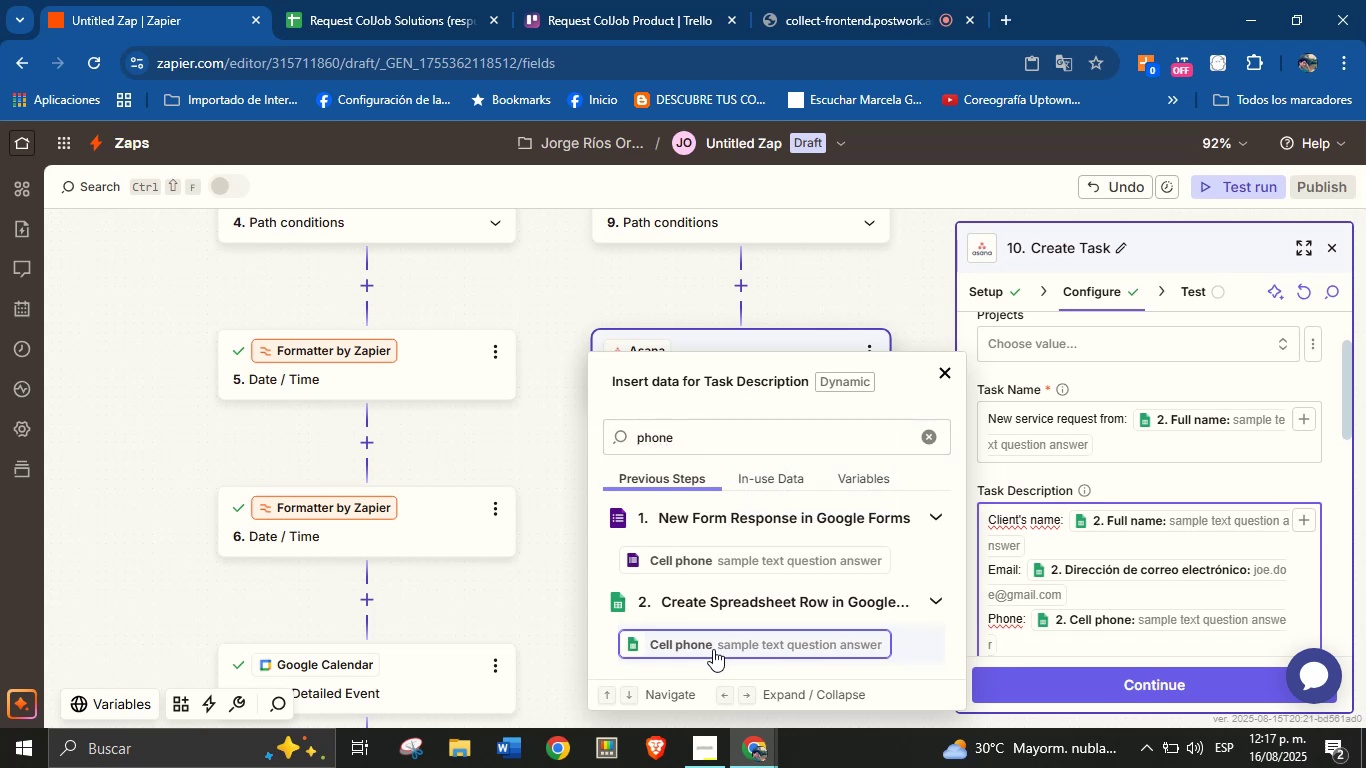 
key(Enter)
 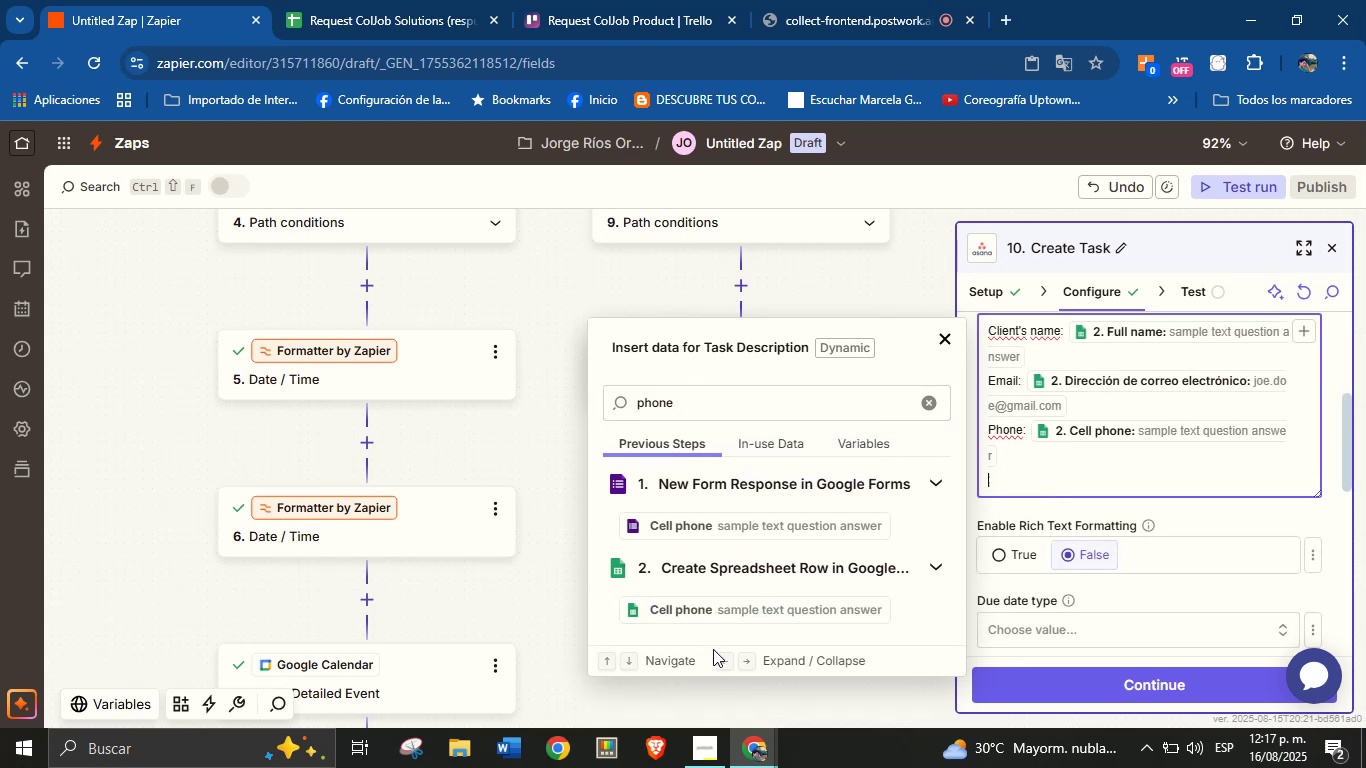 
type(Area> )
 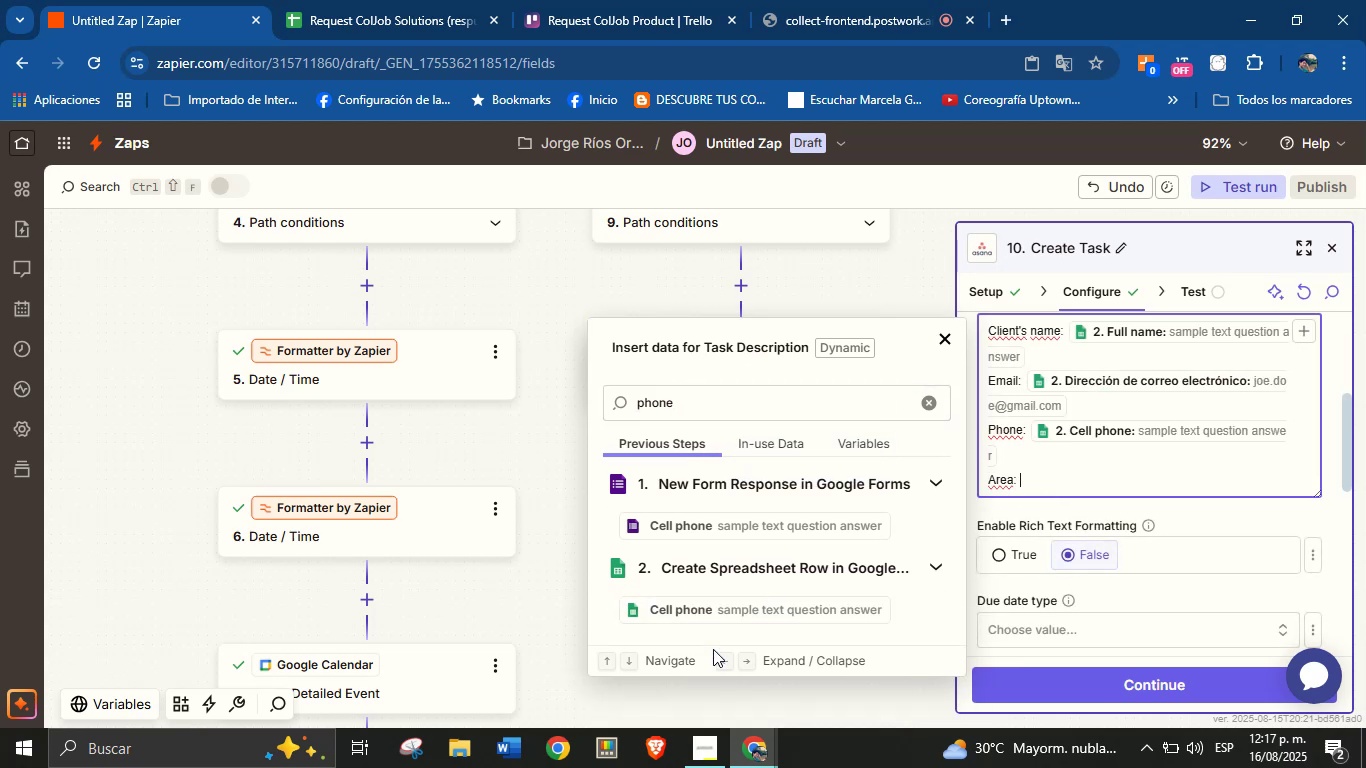 
double_click([780, 404])
 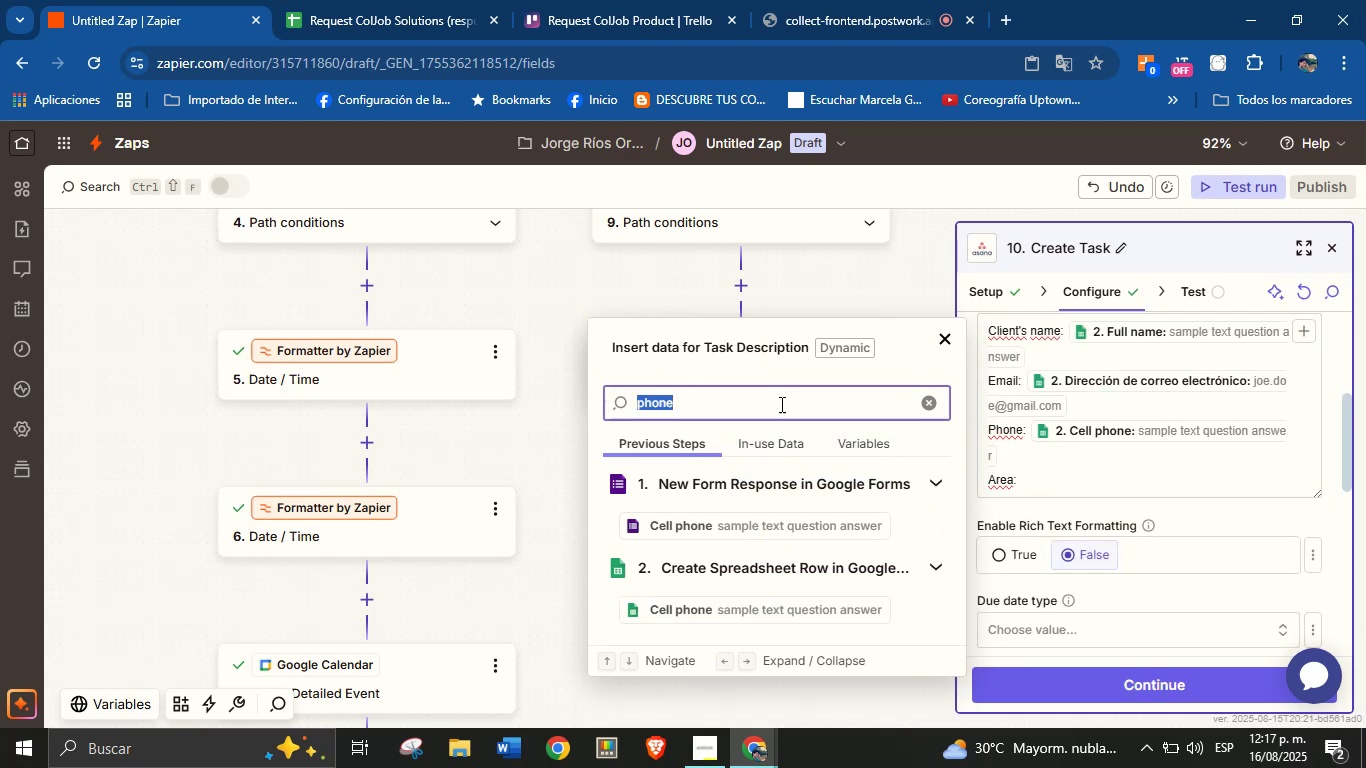 
triple_click([780, 404])
 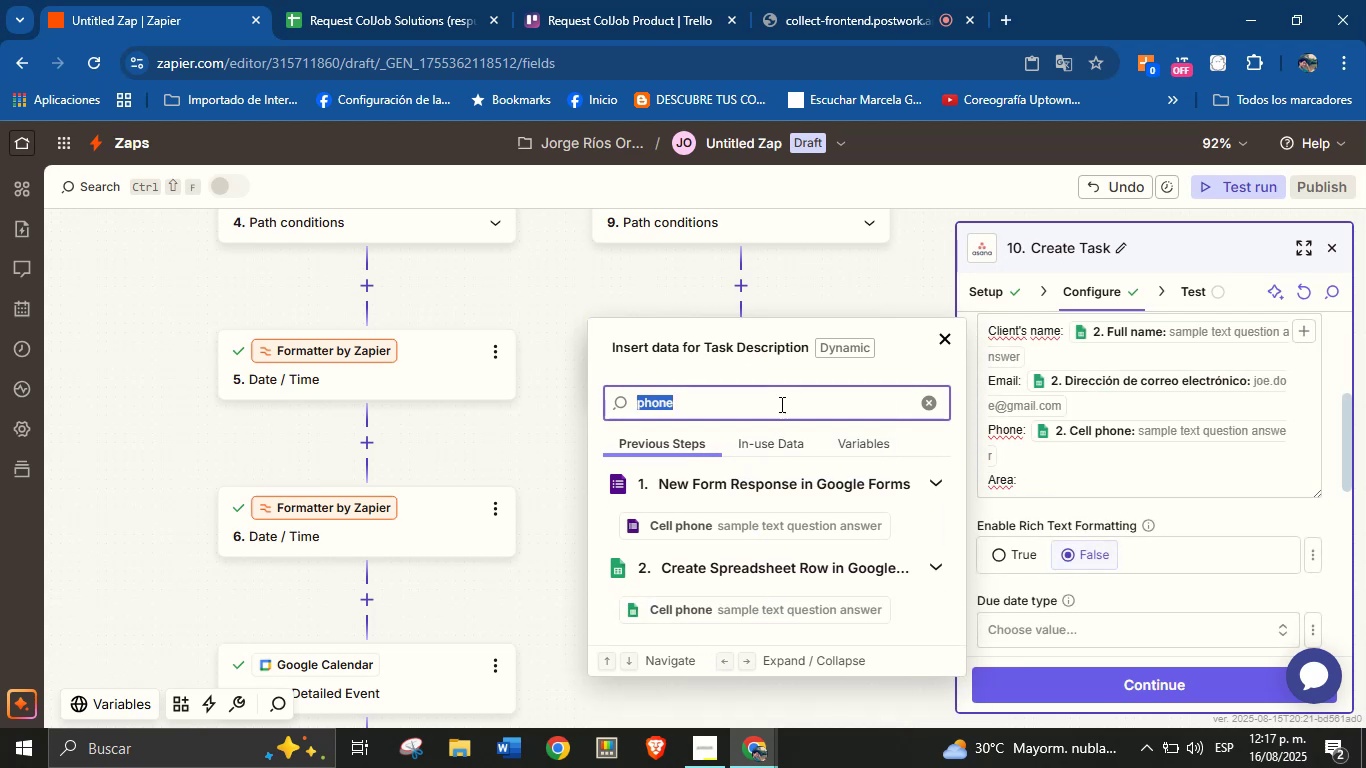 
type(area> )
 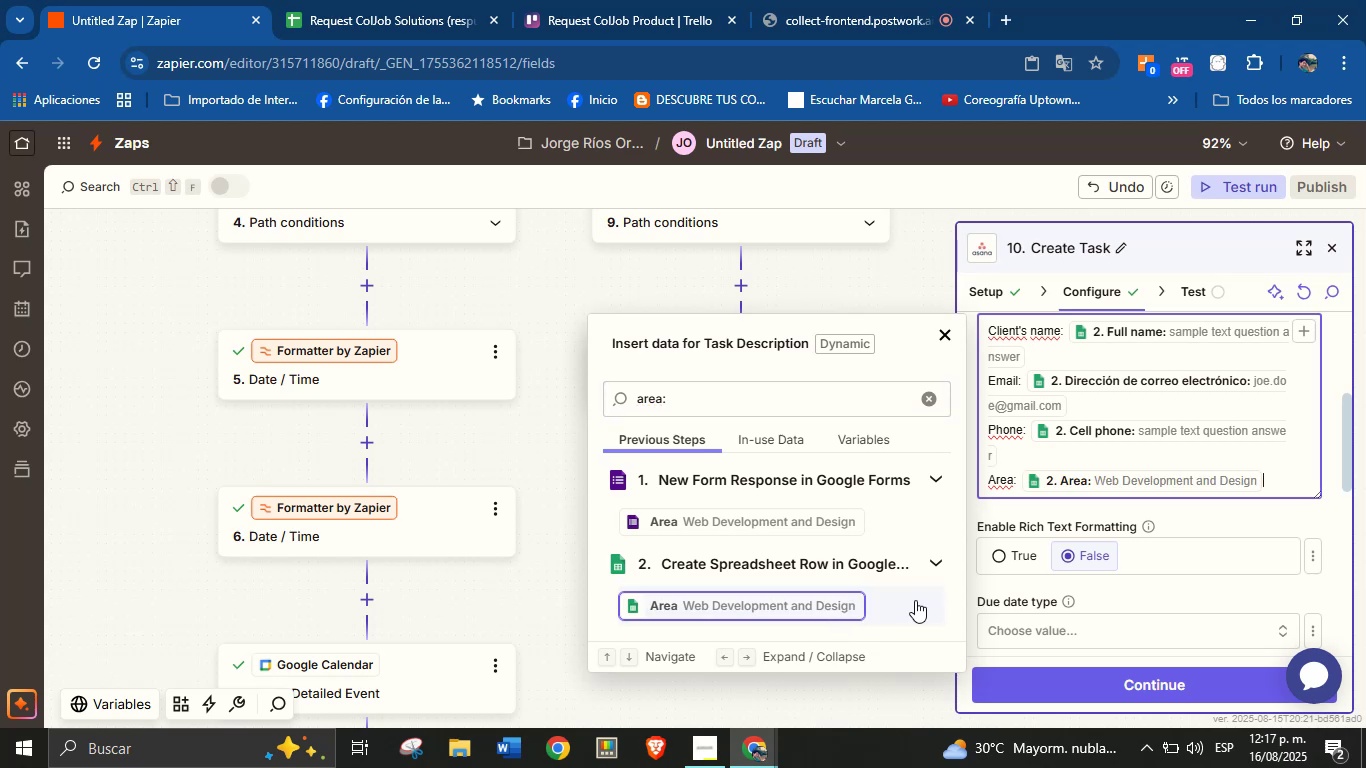 
key(Enter)
 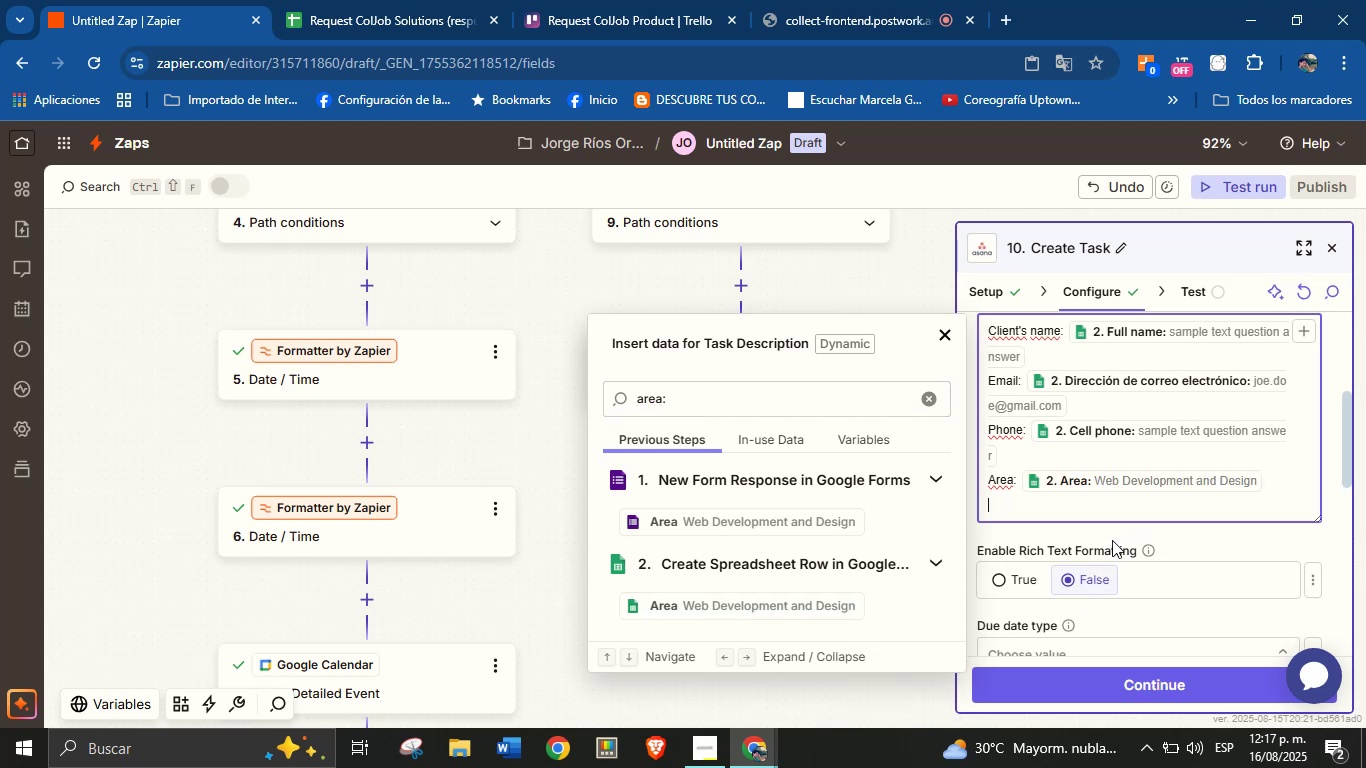 
type(Det)
key(Backspace)
key(Backspace)
type(escription> )
 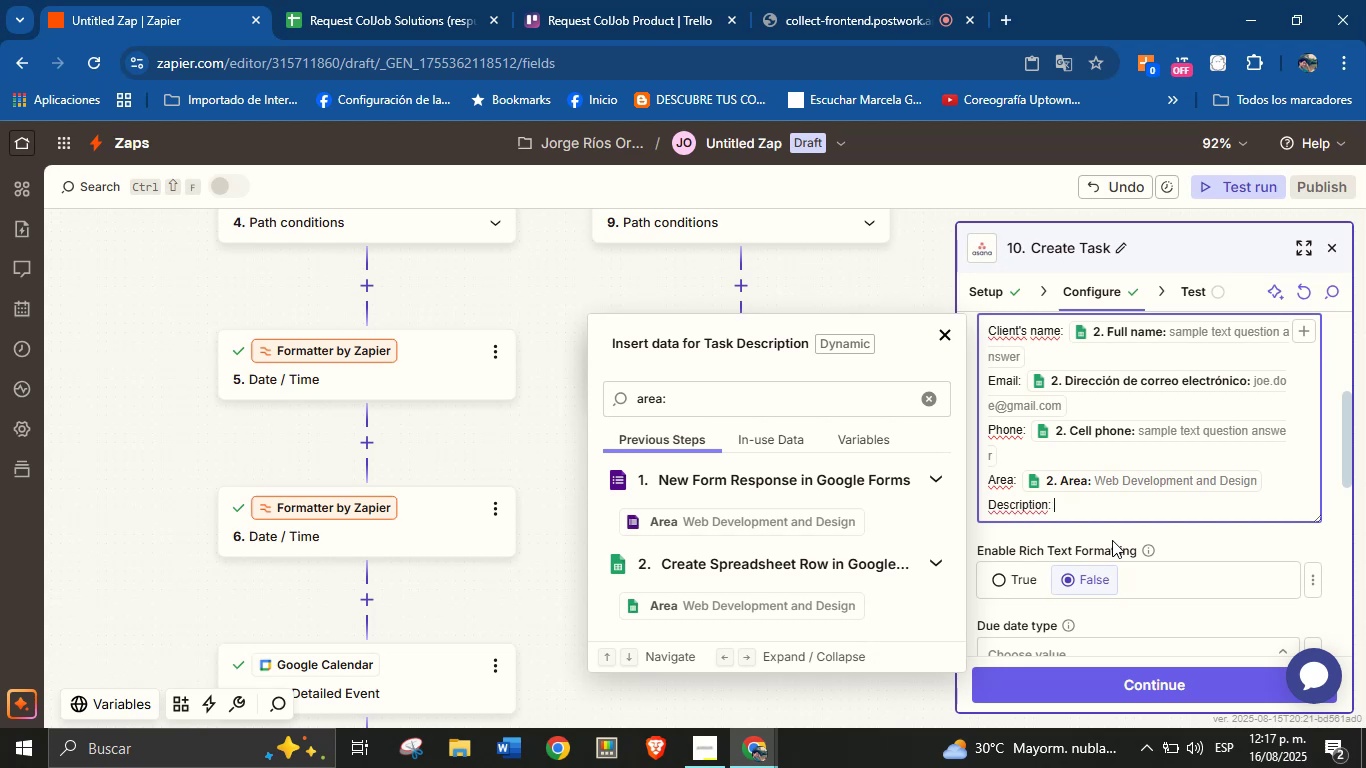 
double_click([671, 389])
 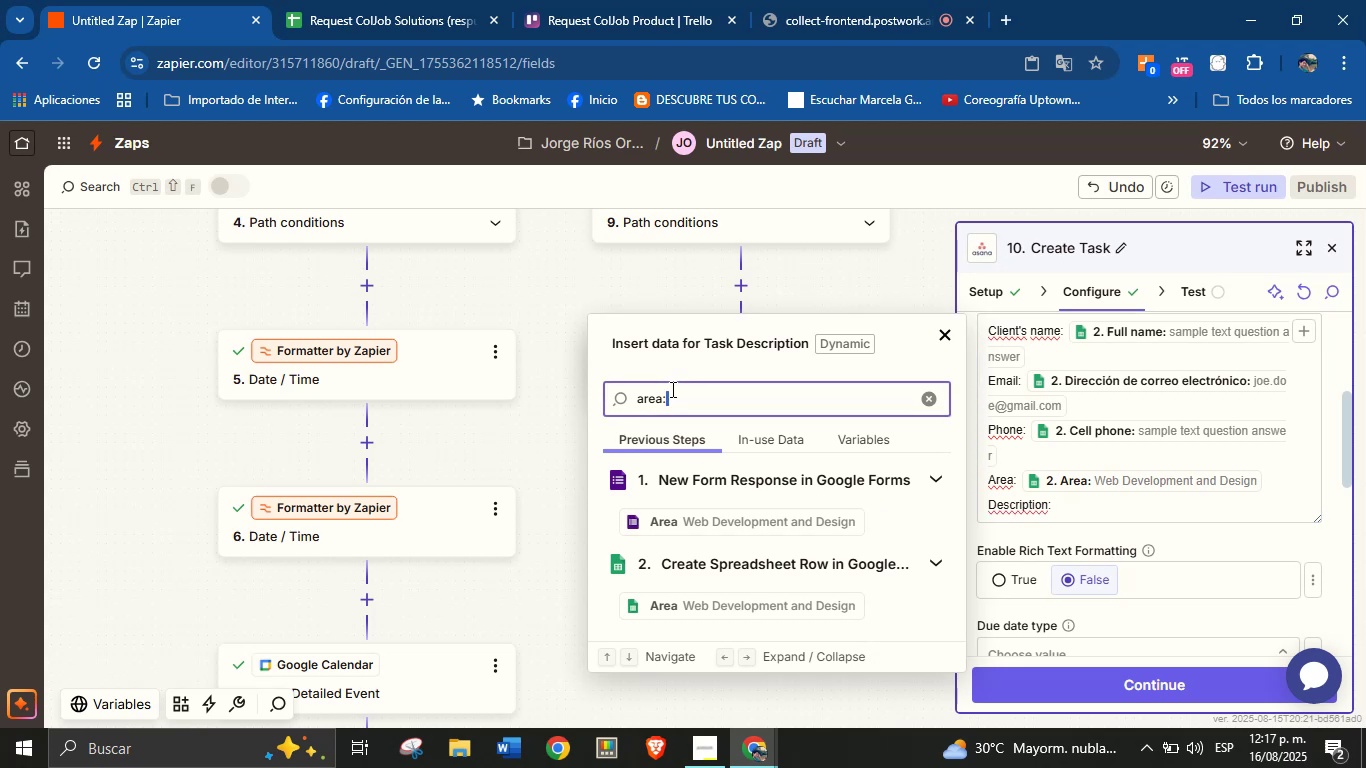 
triple_click([671, 389])
 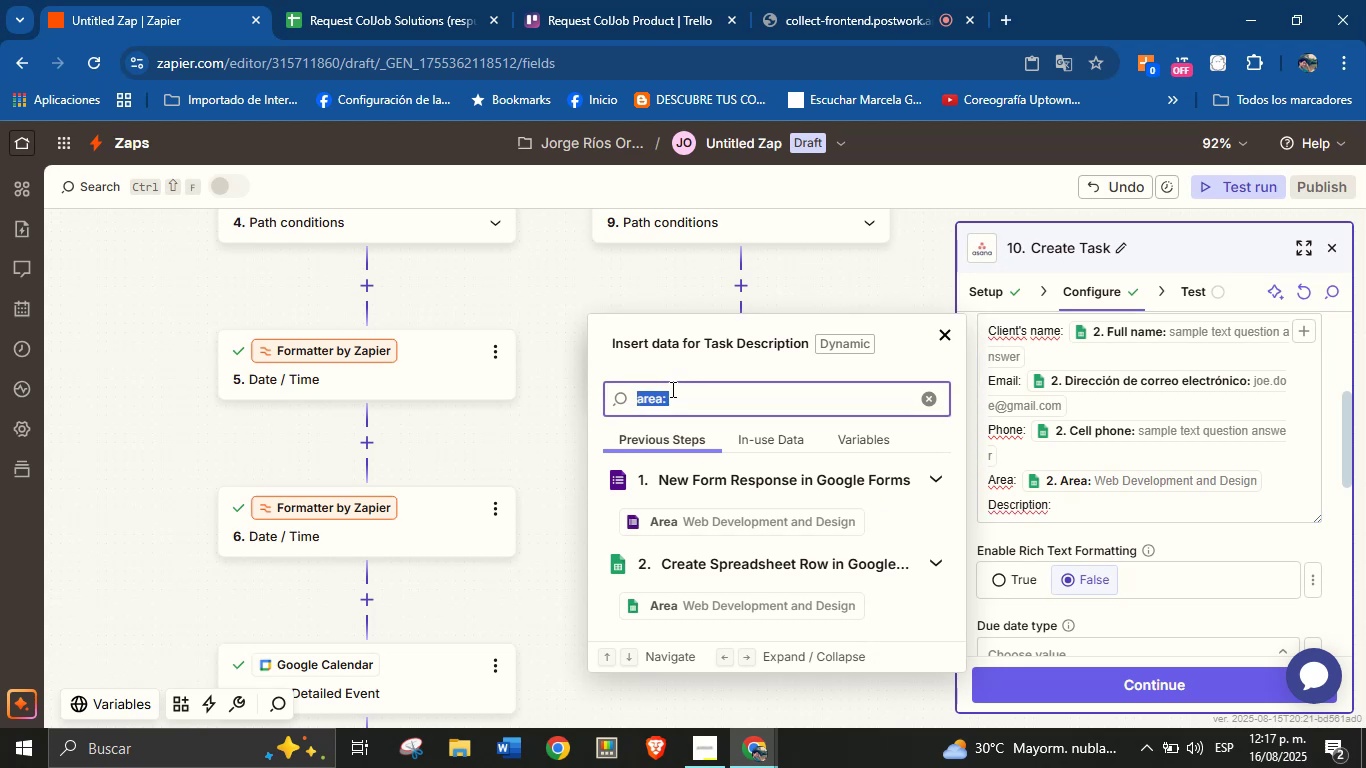 
type(desc)
 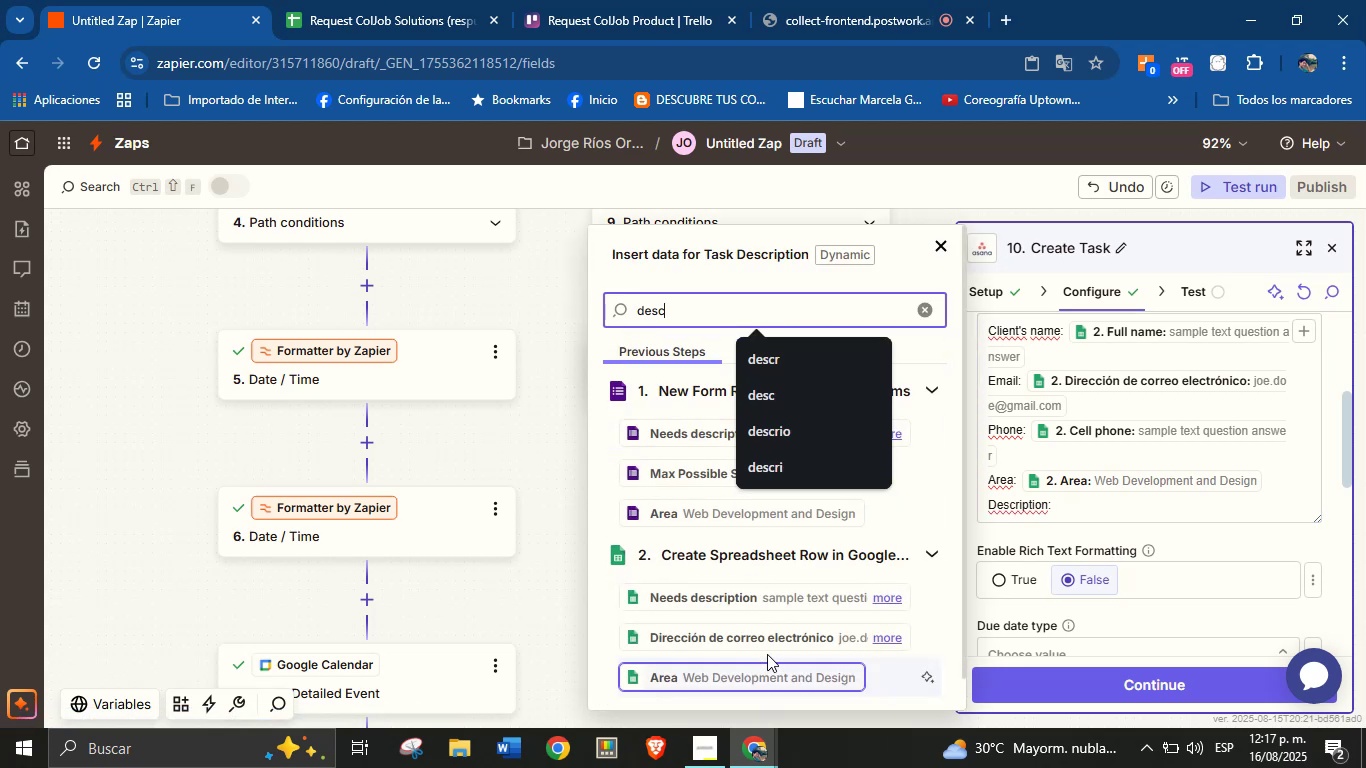 
left_click([770, 602])
 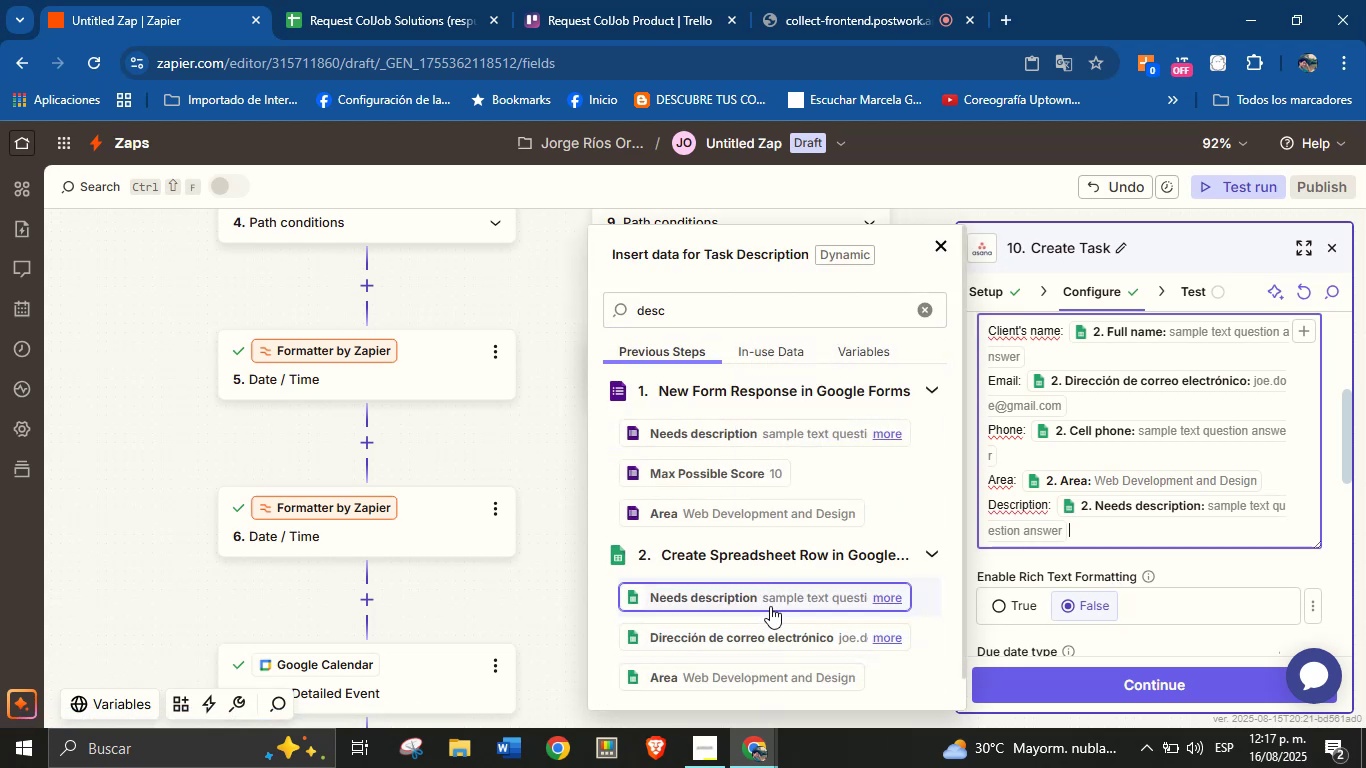 
key(Enter)
 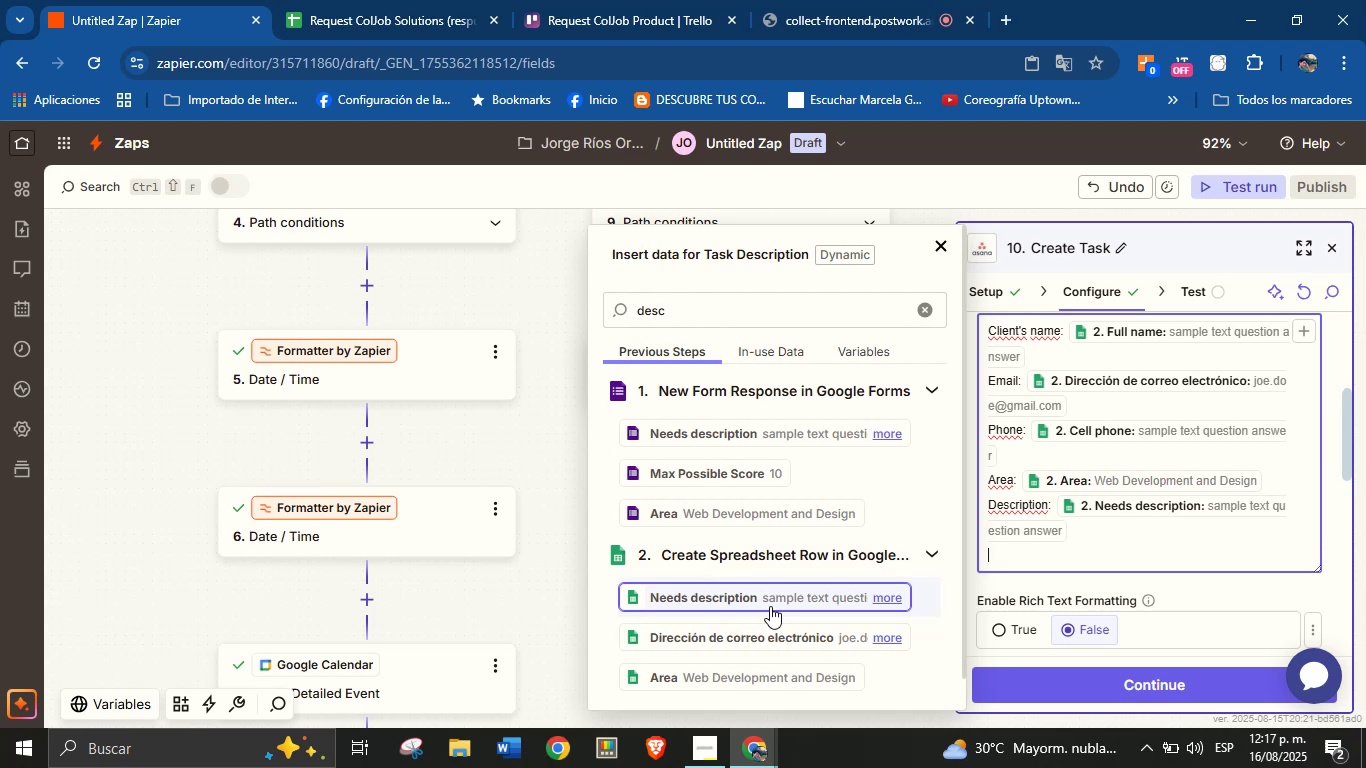 
wait(9.86)
 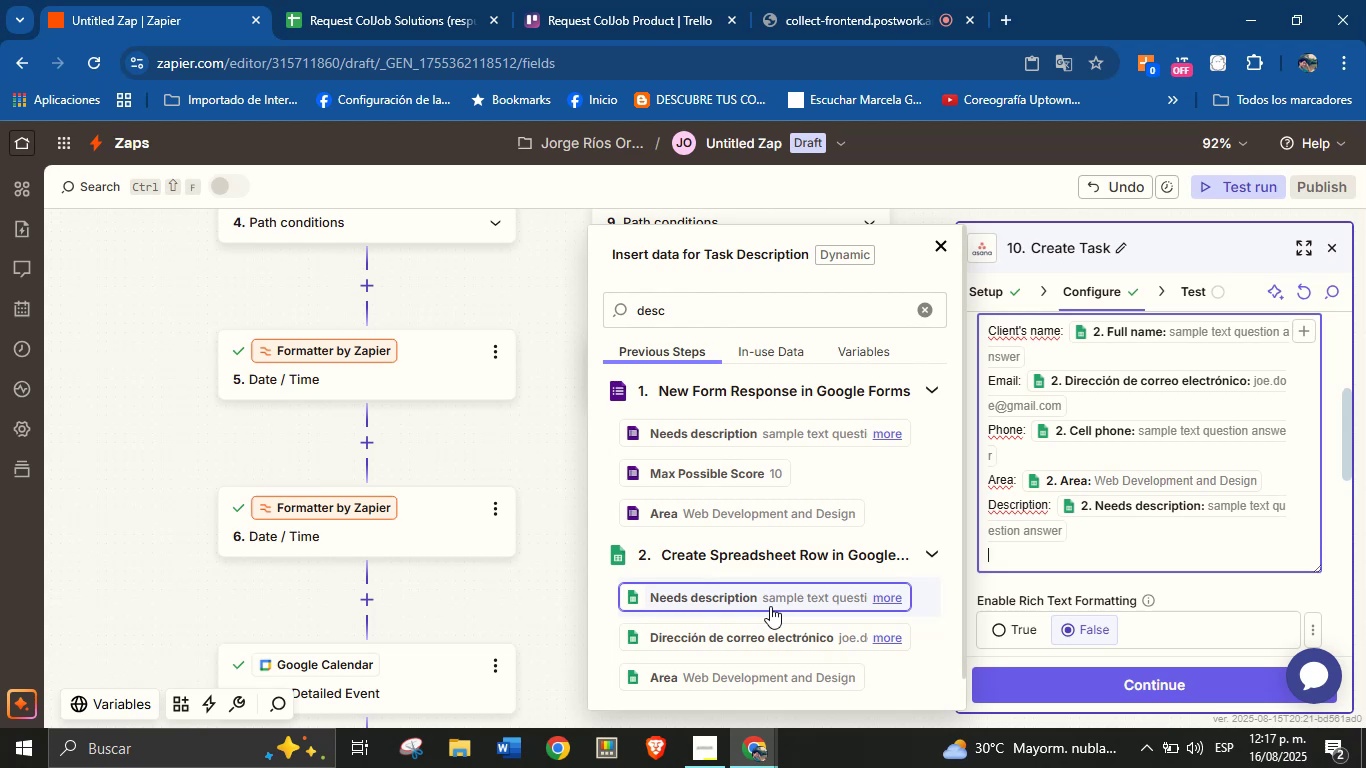 
scroll: coordinate [1192, 529], scroll_direction: down, amount: 5.0
 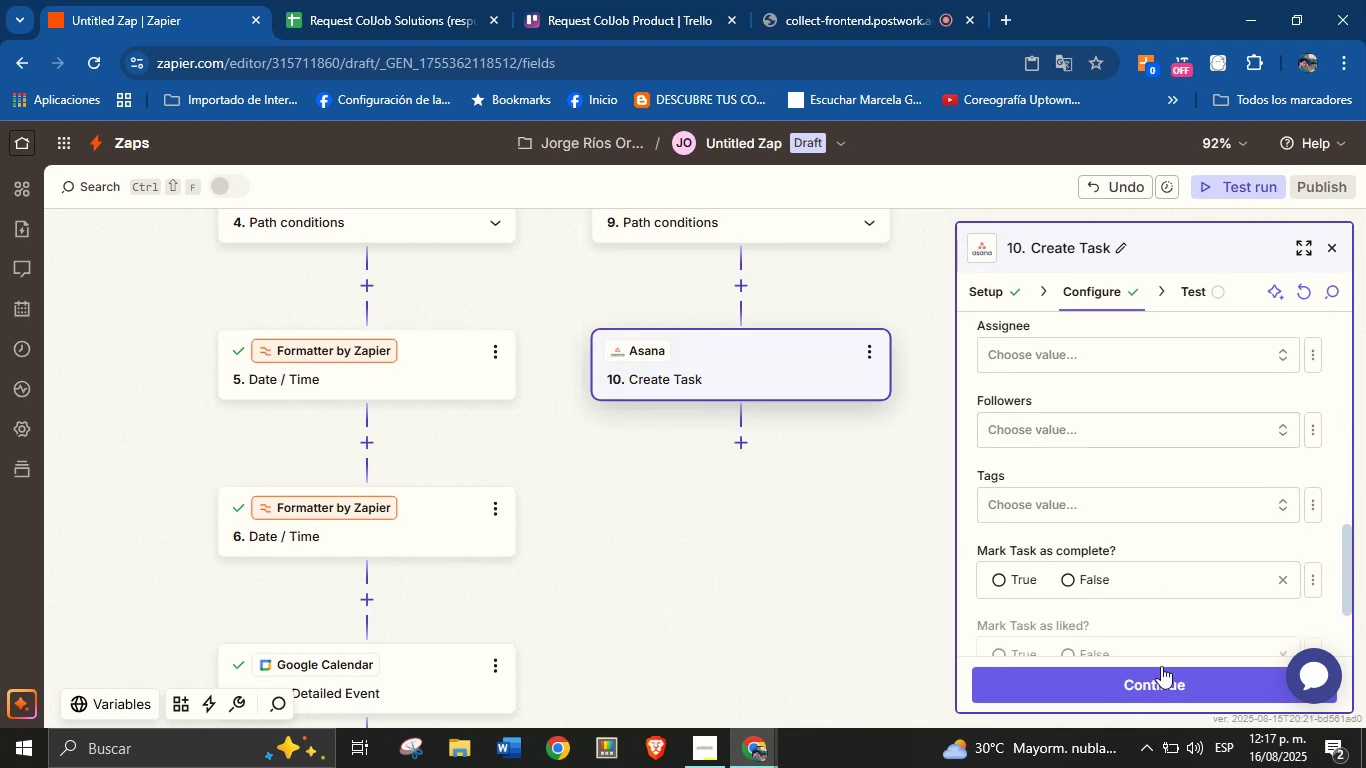 
left_click([1161, 672])
 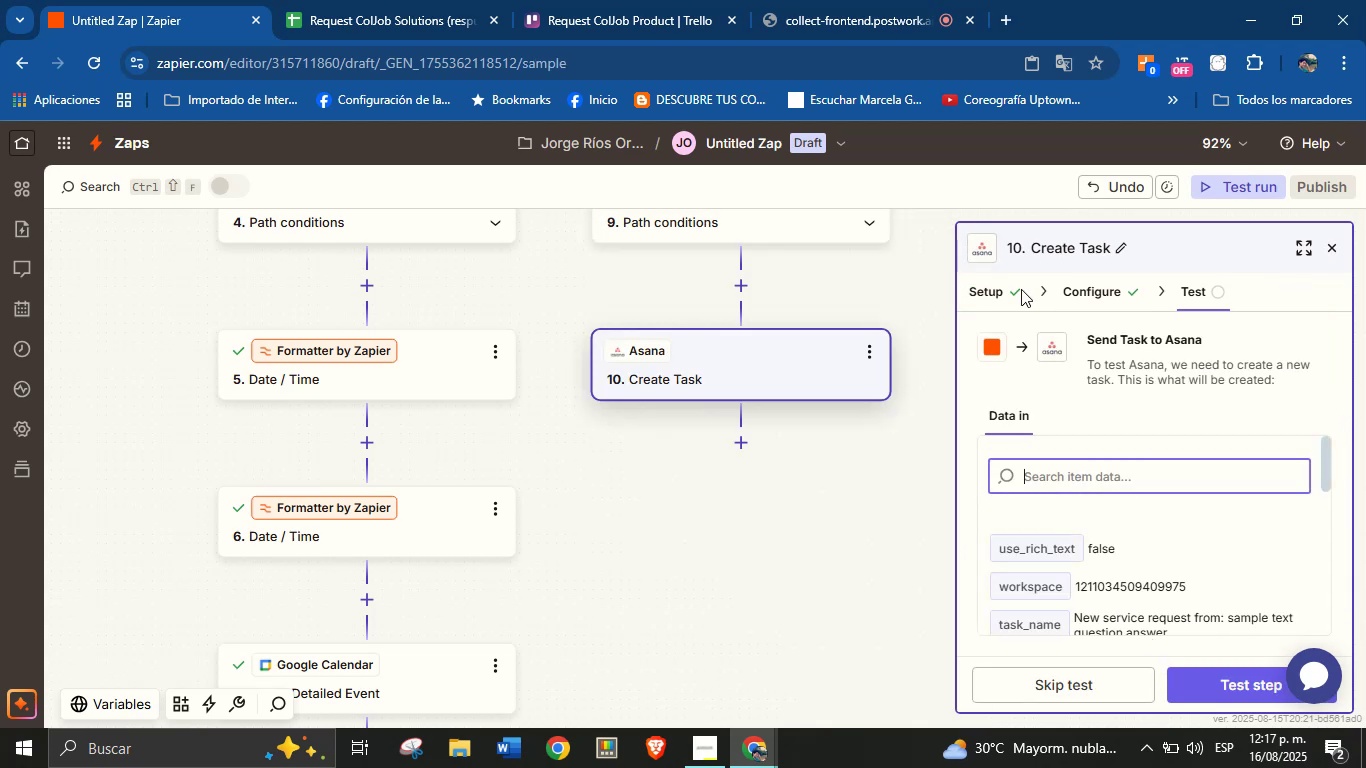 
left_click([913, 0])
 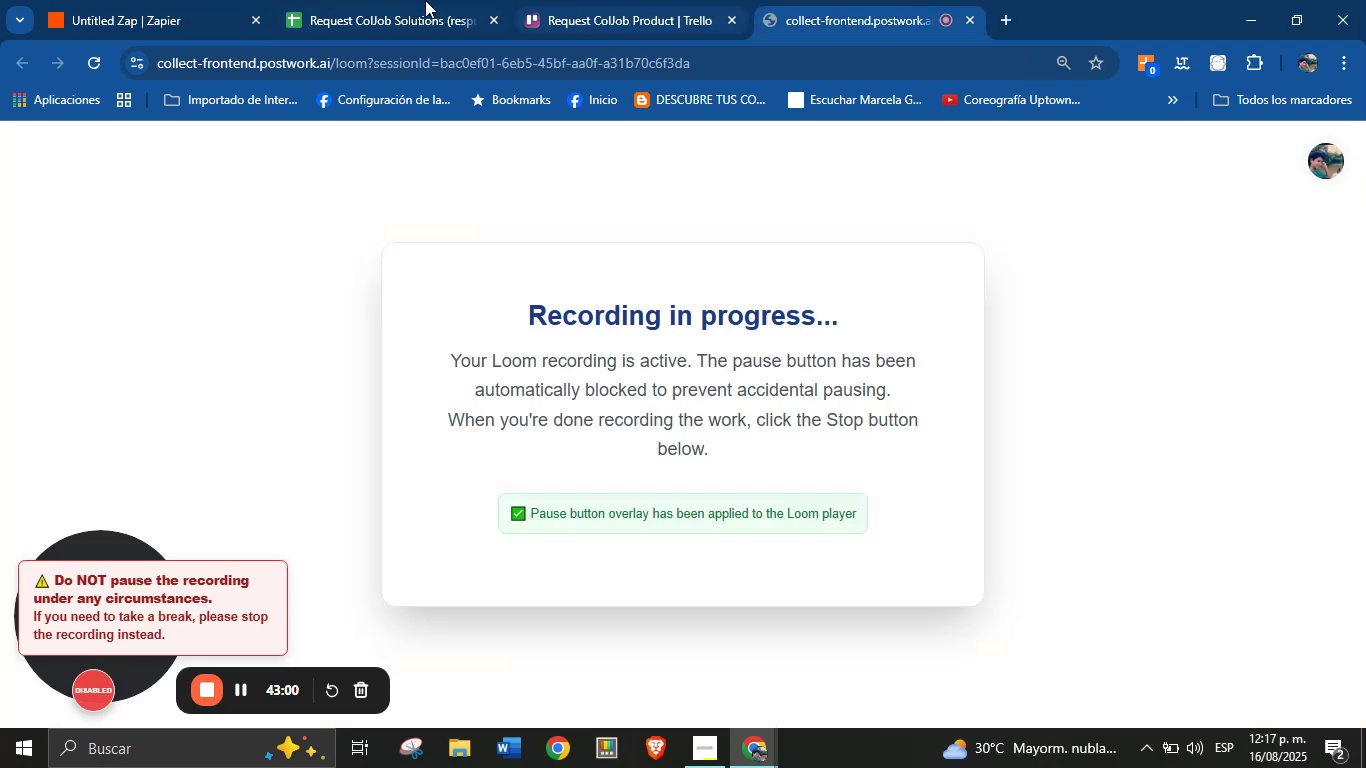 
left_click([375, 0])
 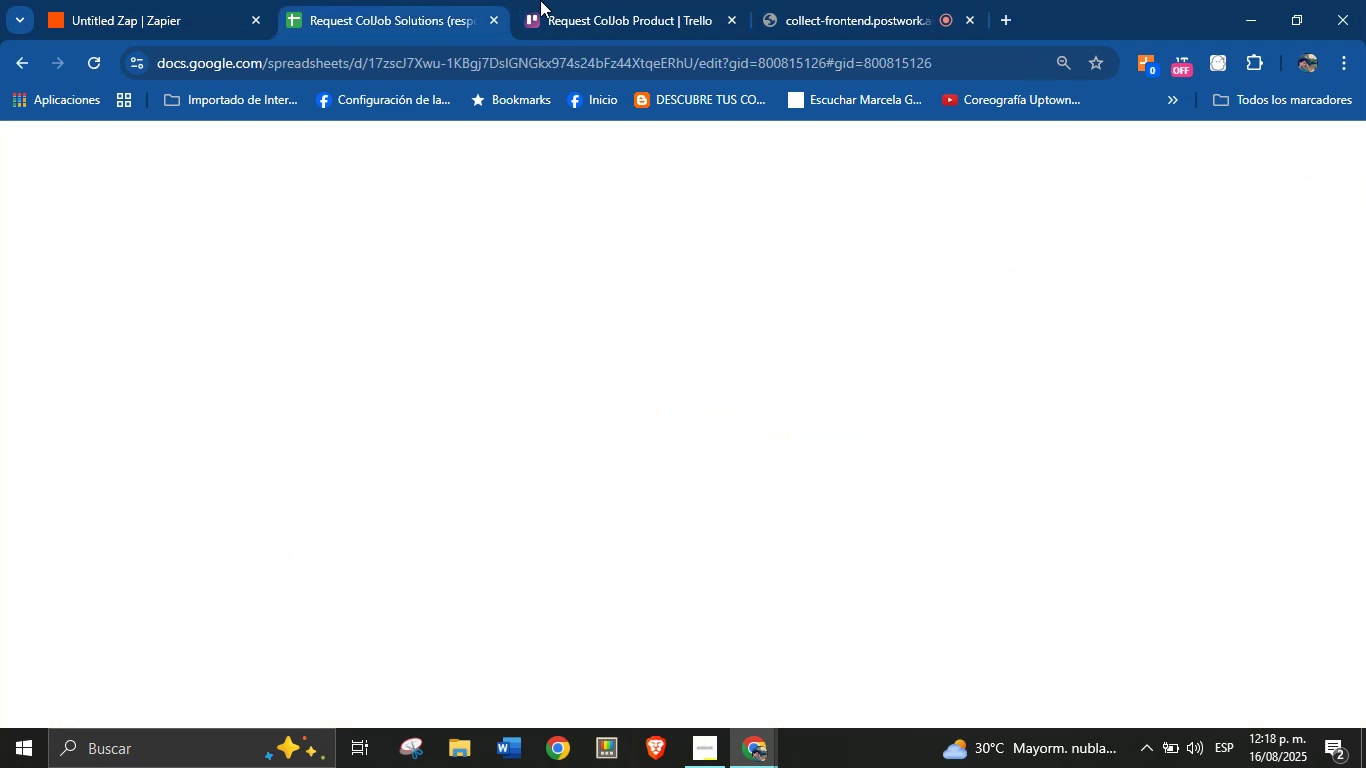 
double_click([570, 0])
 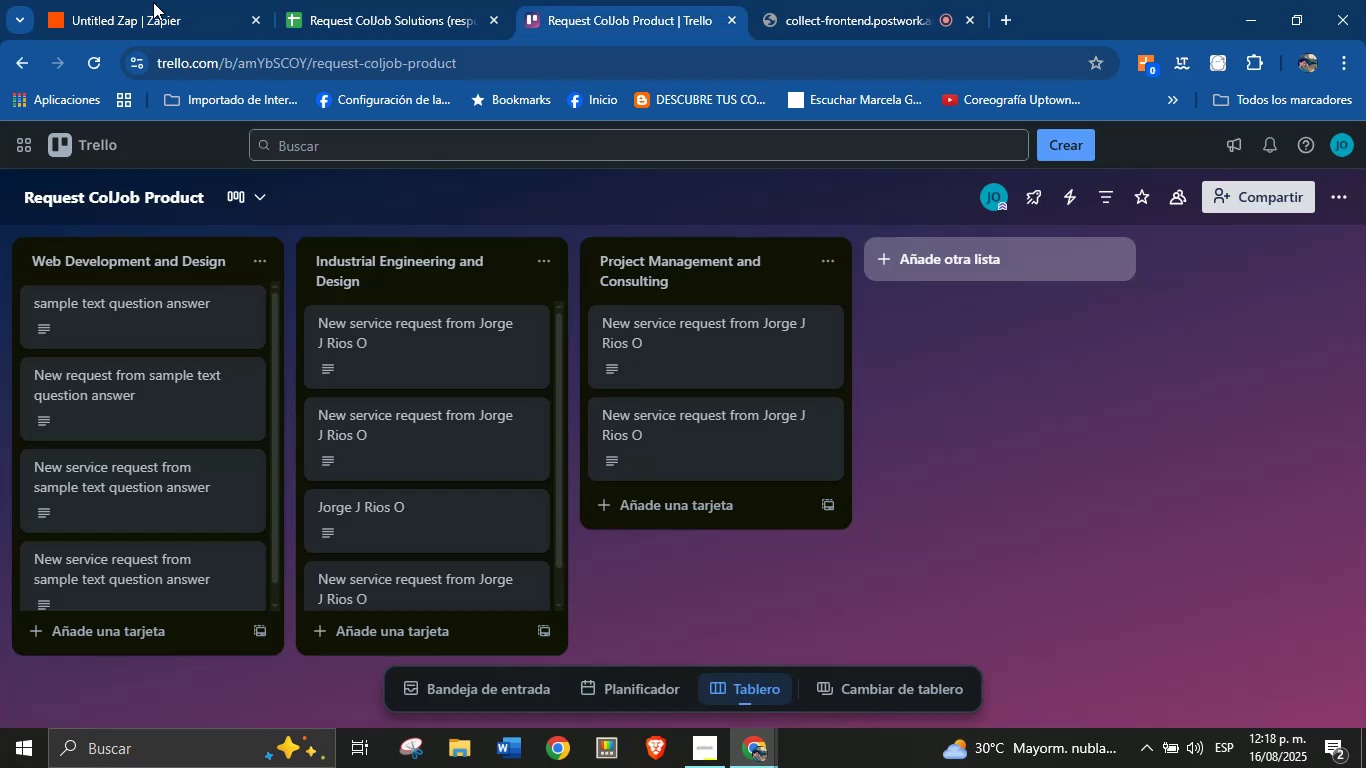 
left_click([121, 0])
 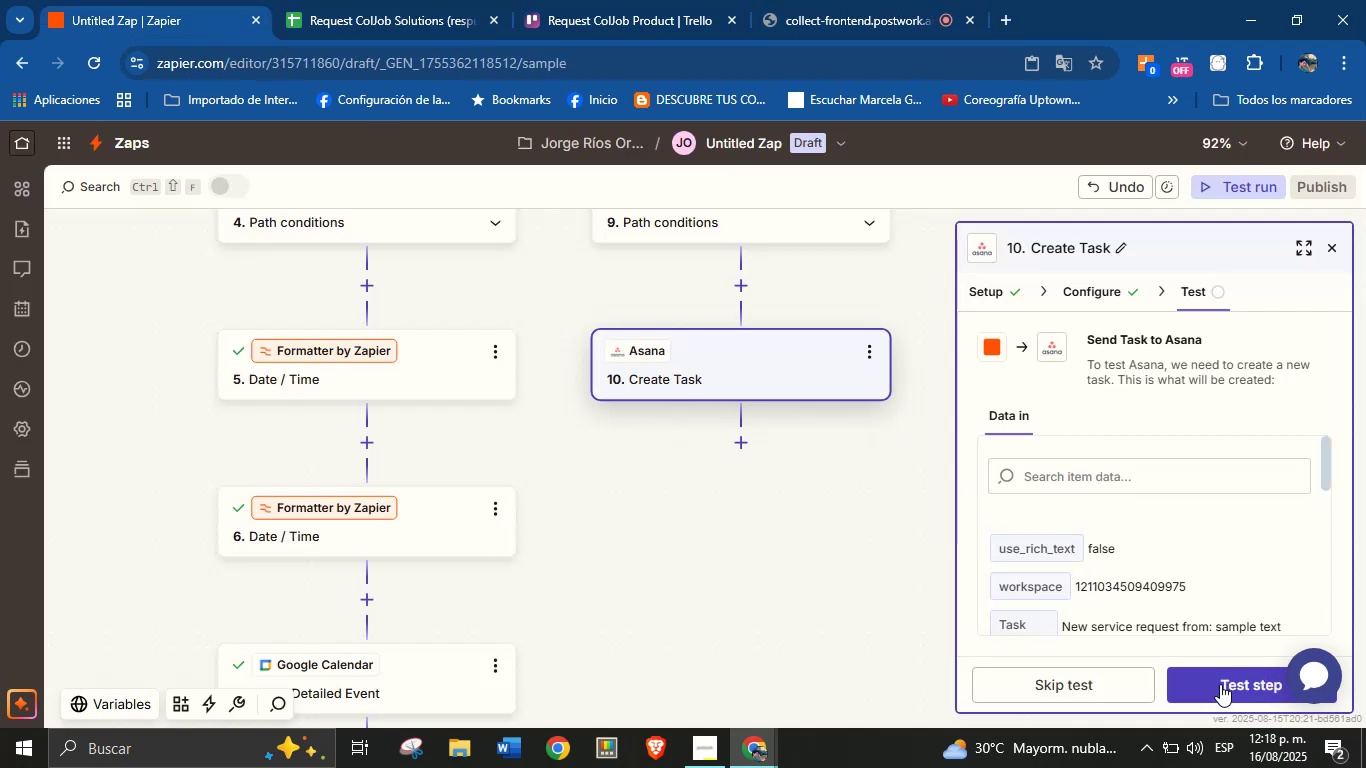 
wait(6.2)
 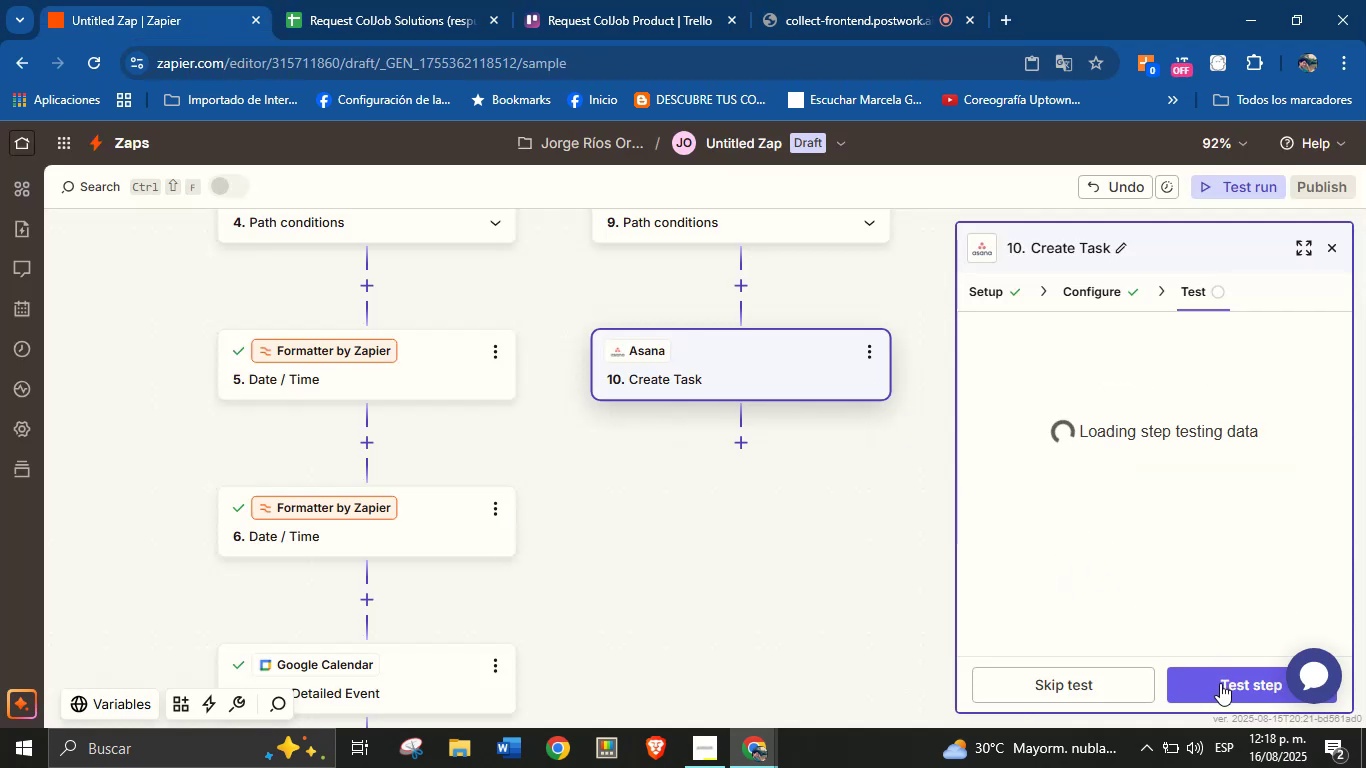 
left_click([1220, 684])
 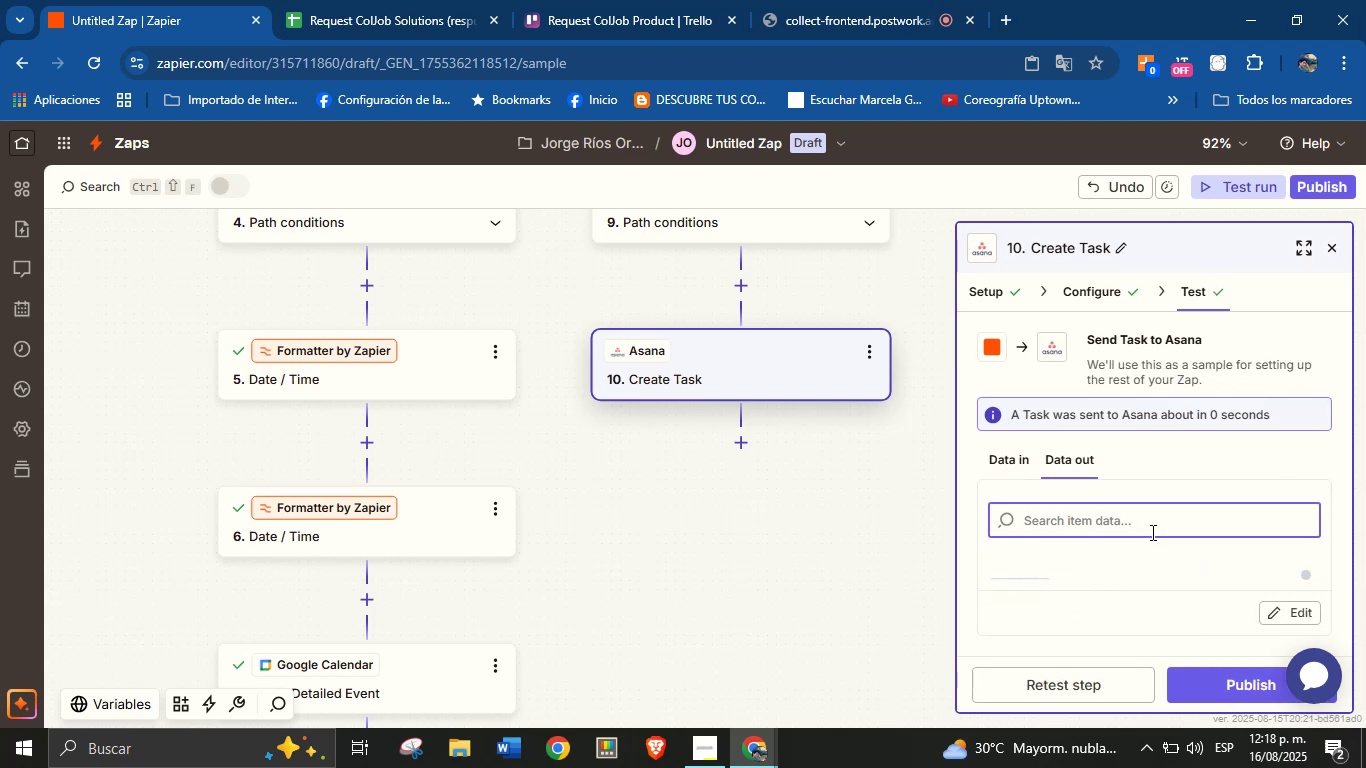 
wait(9.12)
 